 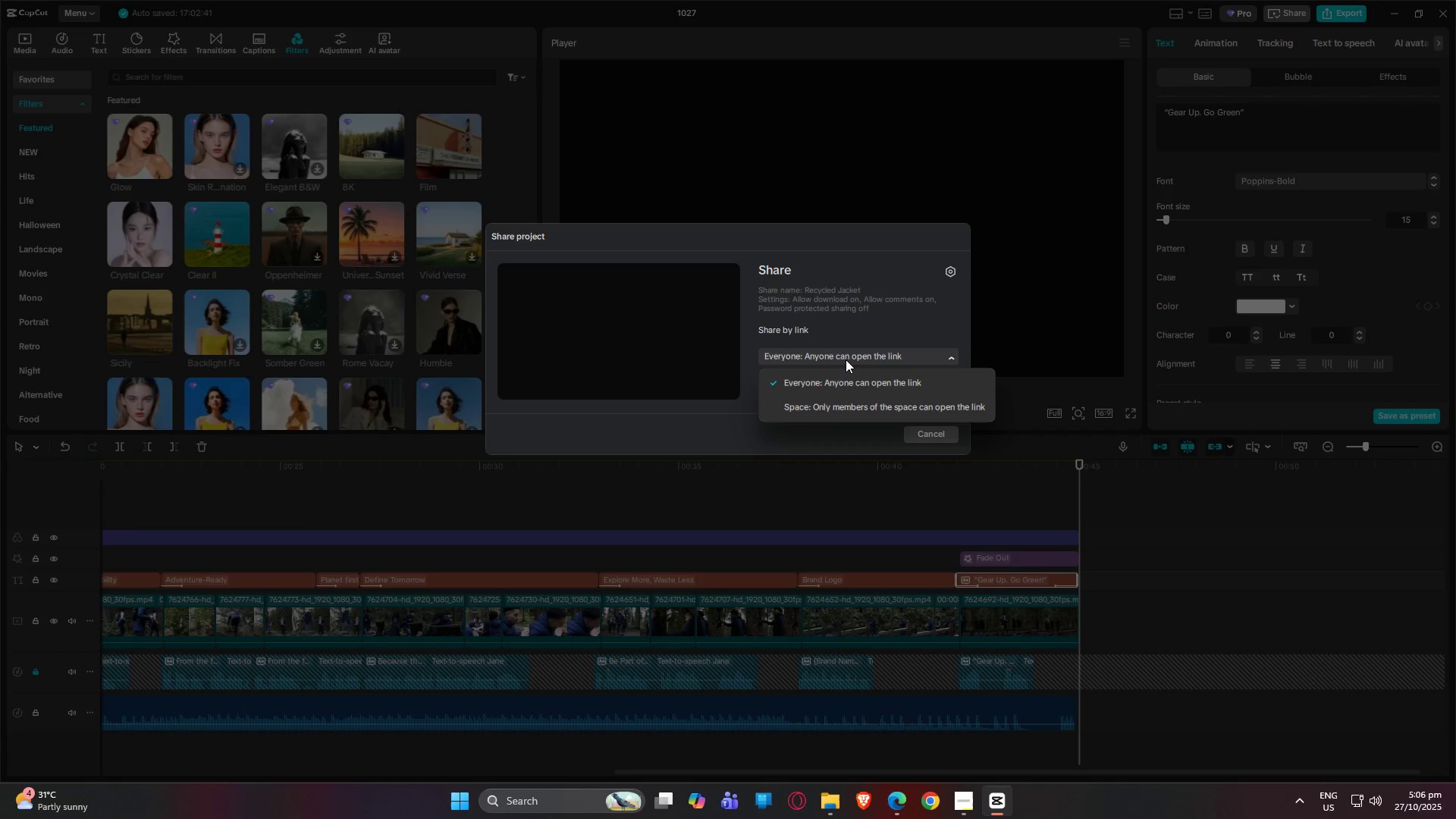 
left_click([846, 359])
 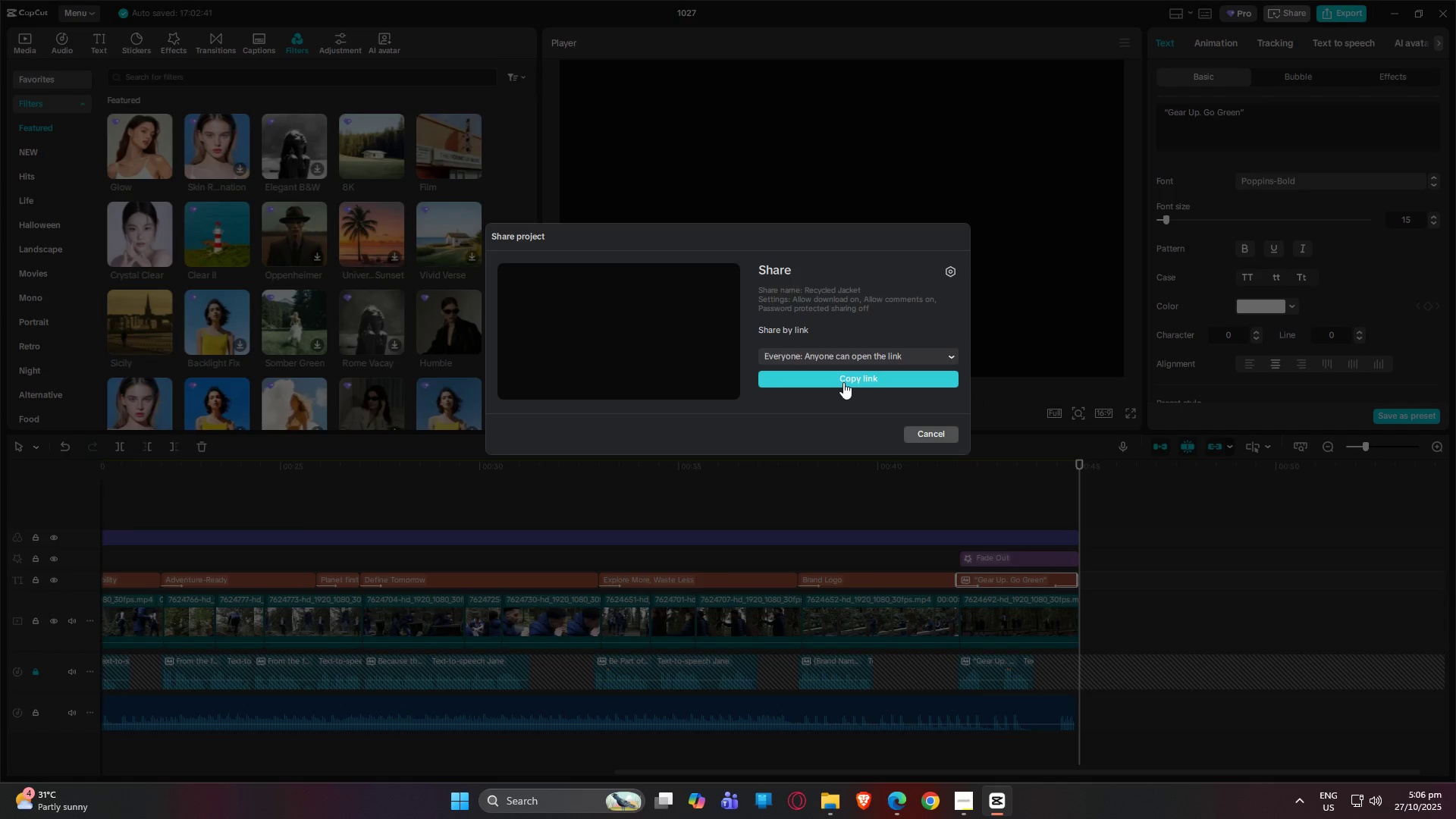 
left_click([843, 382])
 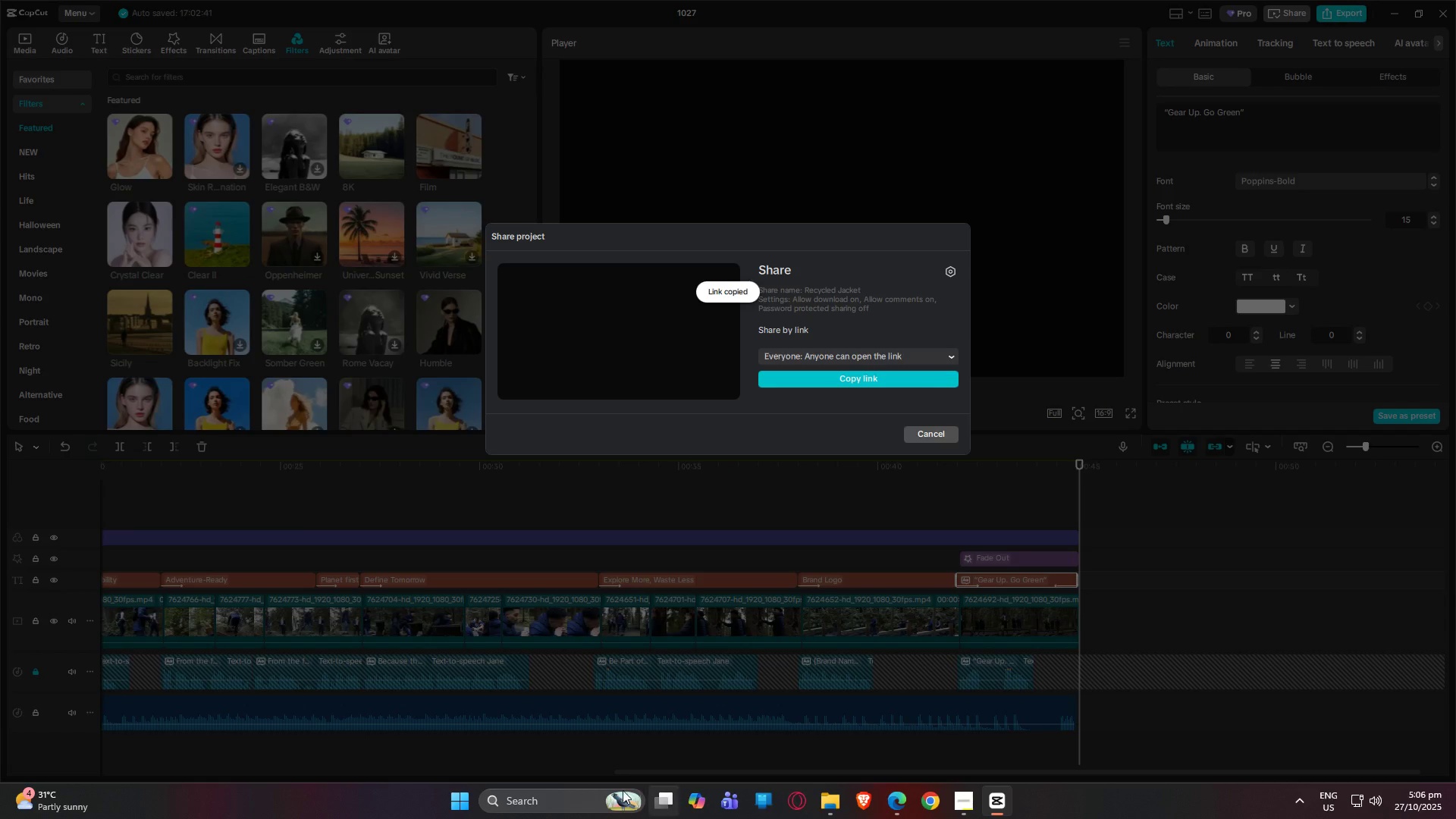 
left_click([583, 795])
 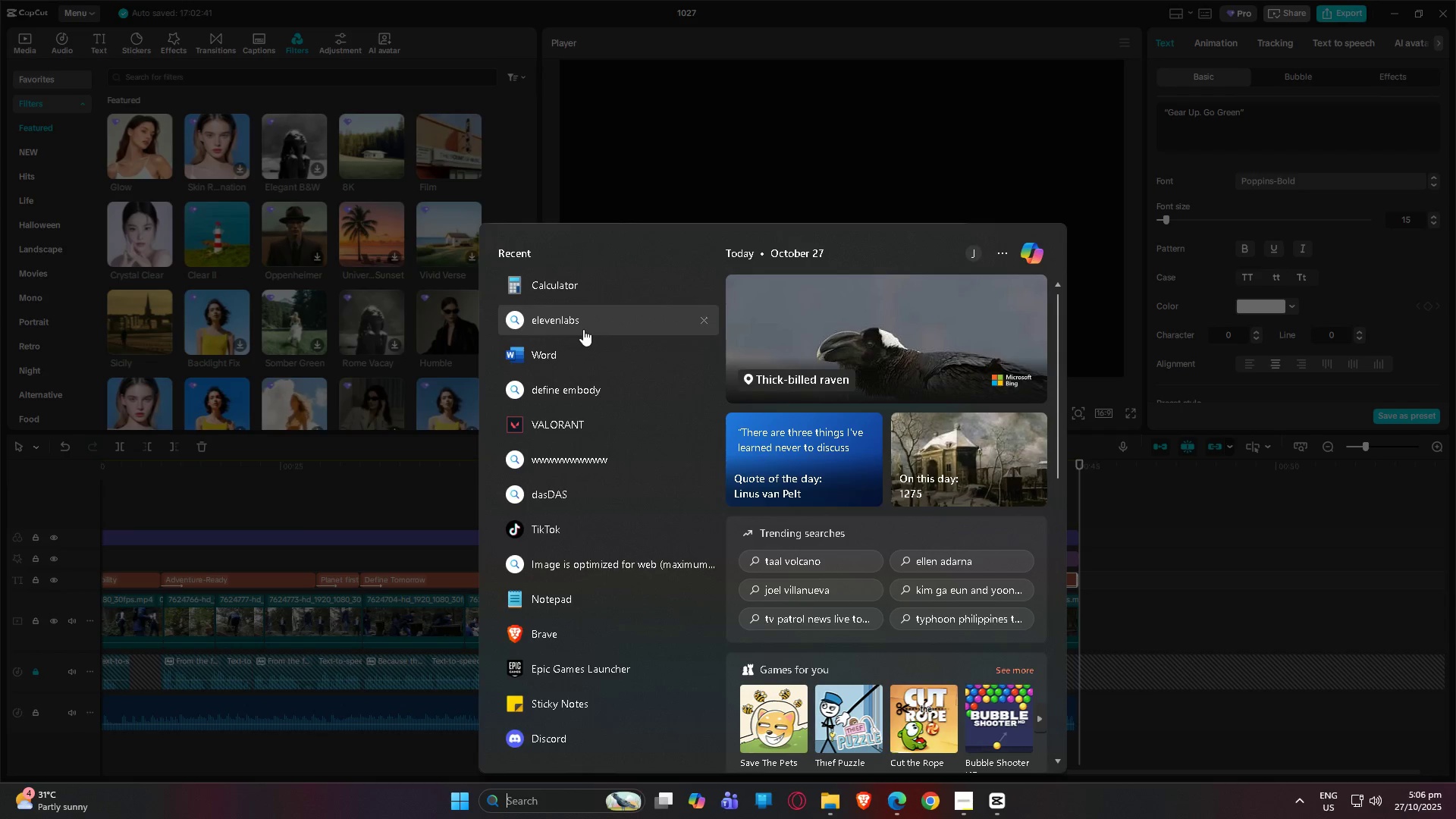 
type(not)
 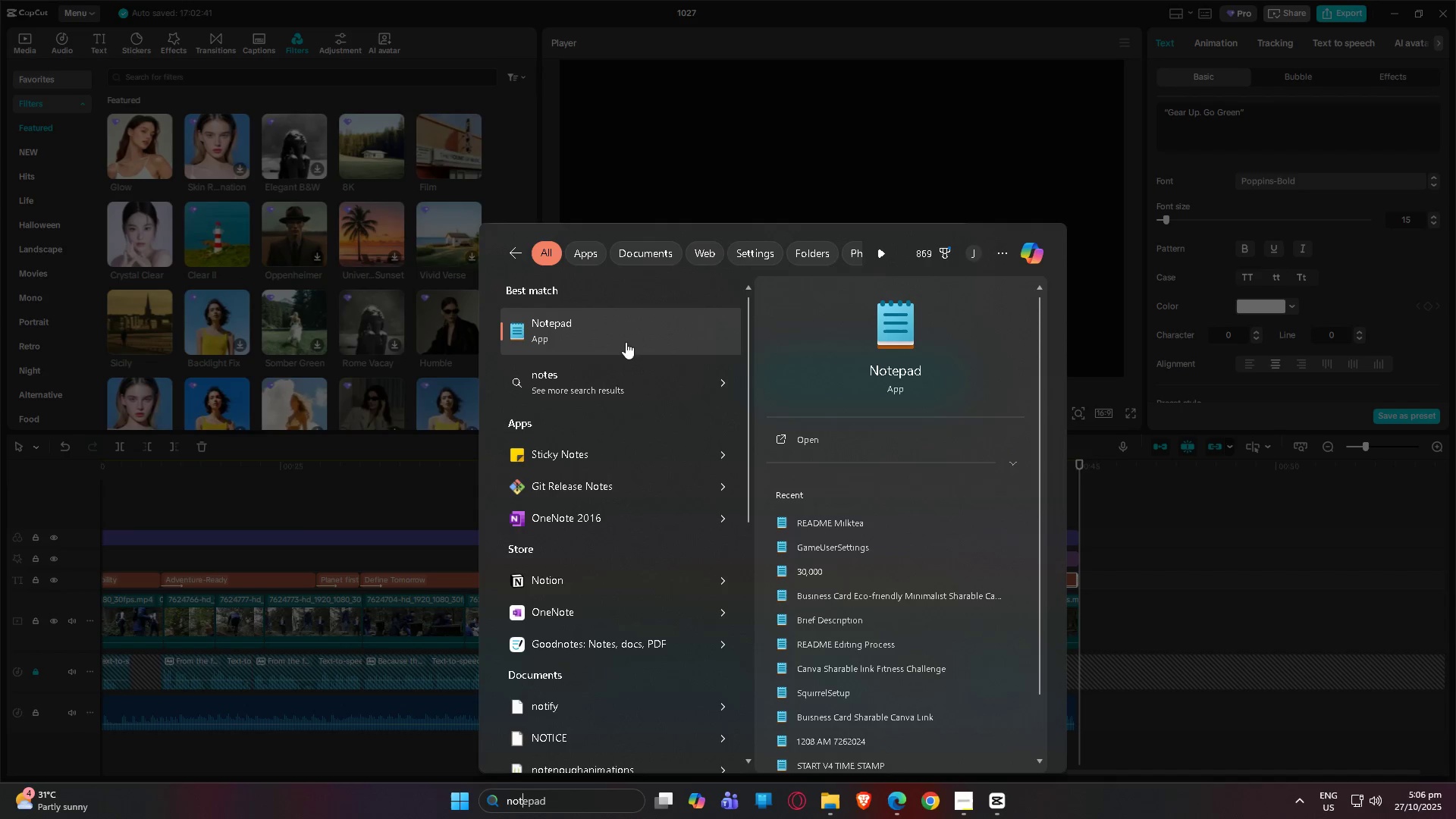 
left_click([626, 342])
 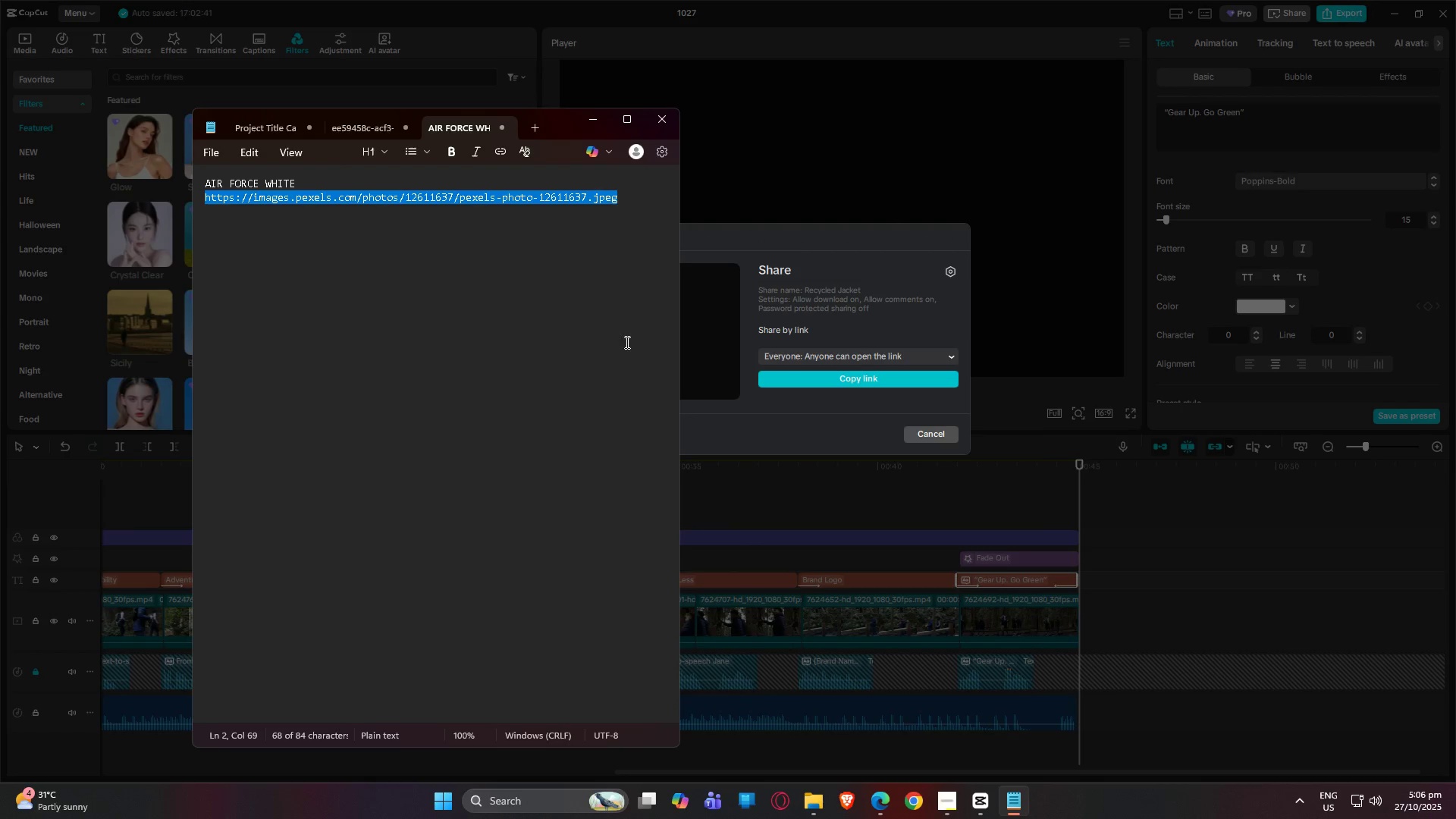 
left_click([528, 119])
 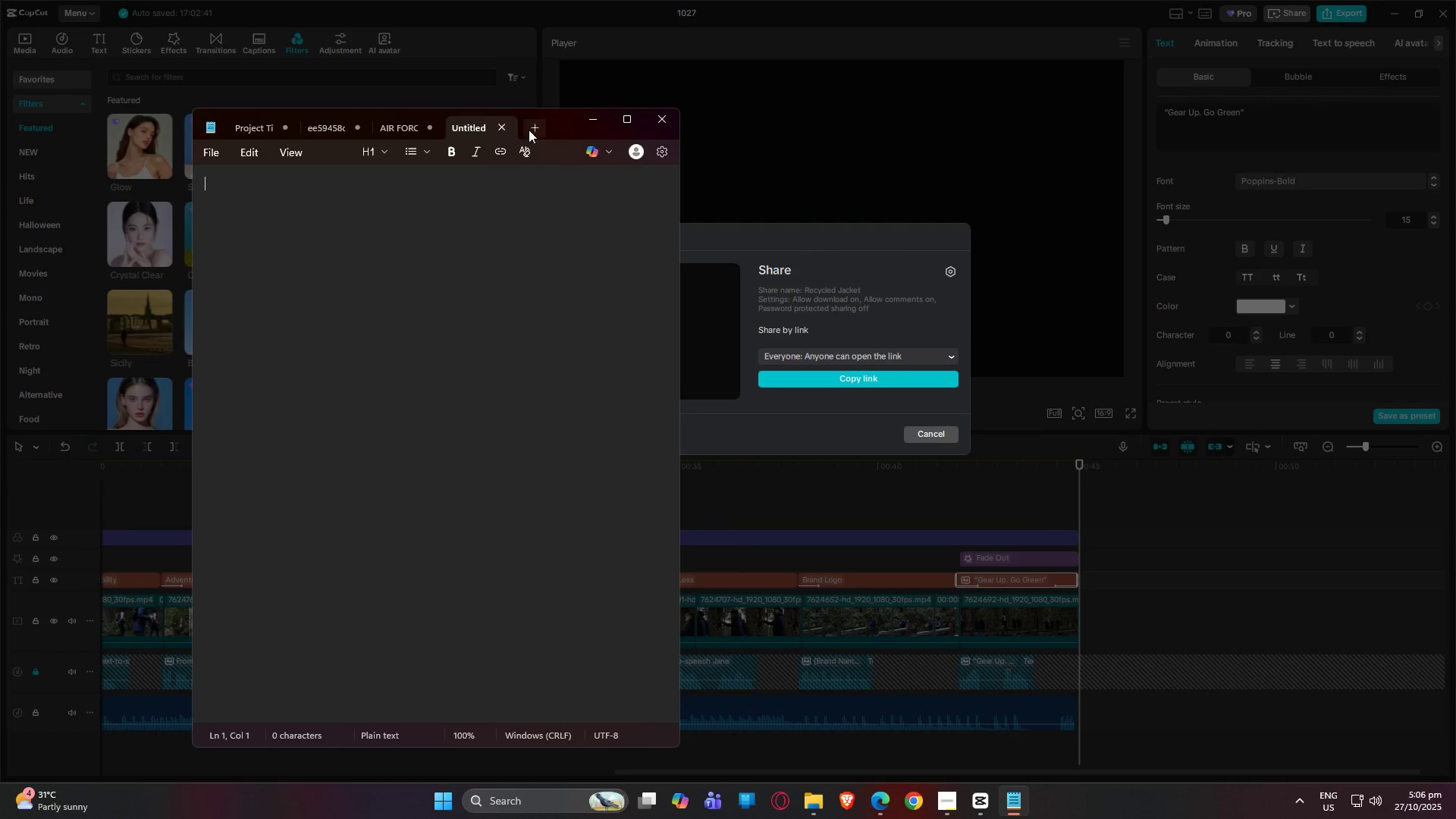 
key(Control+V)
 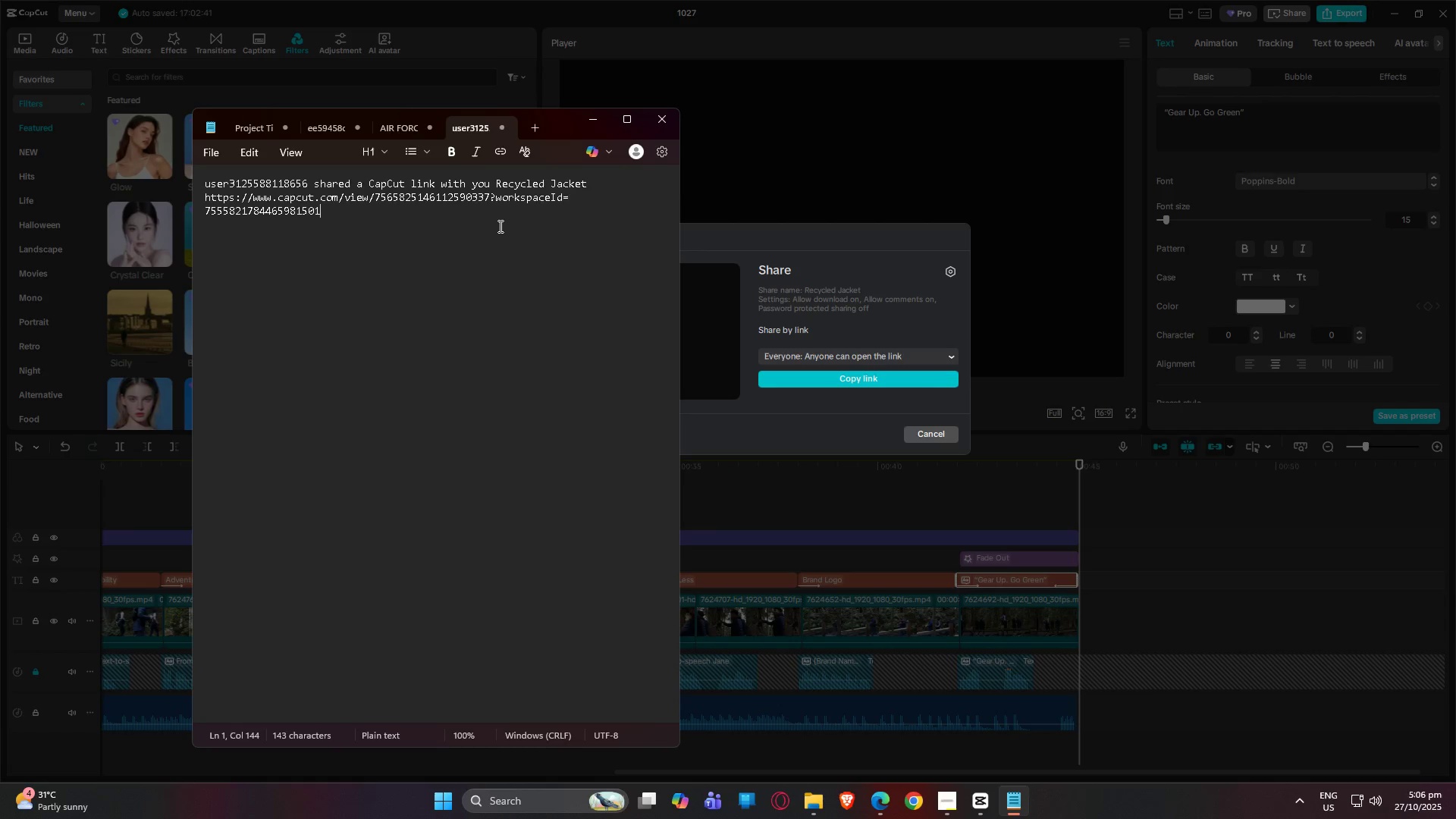 
wait(16.32)
 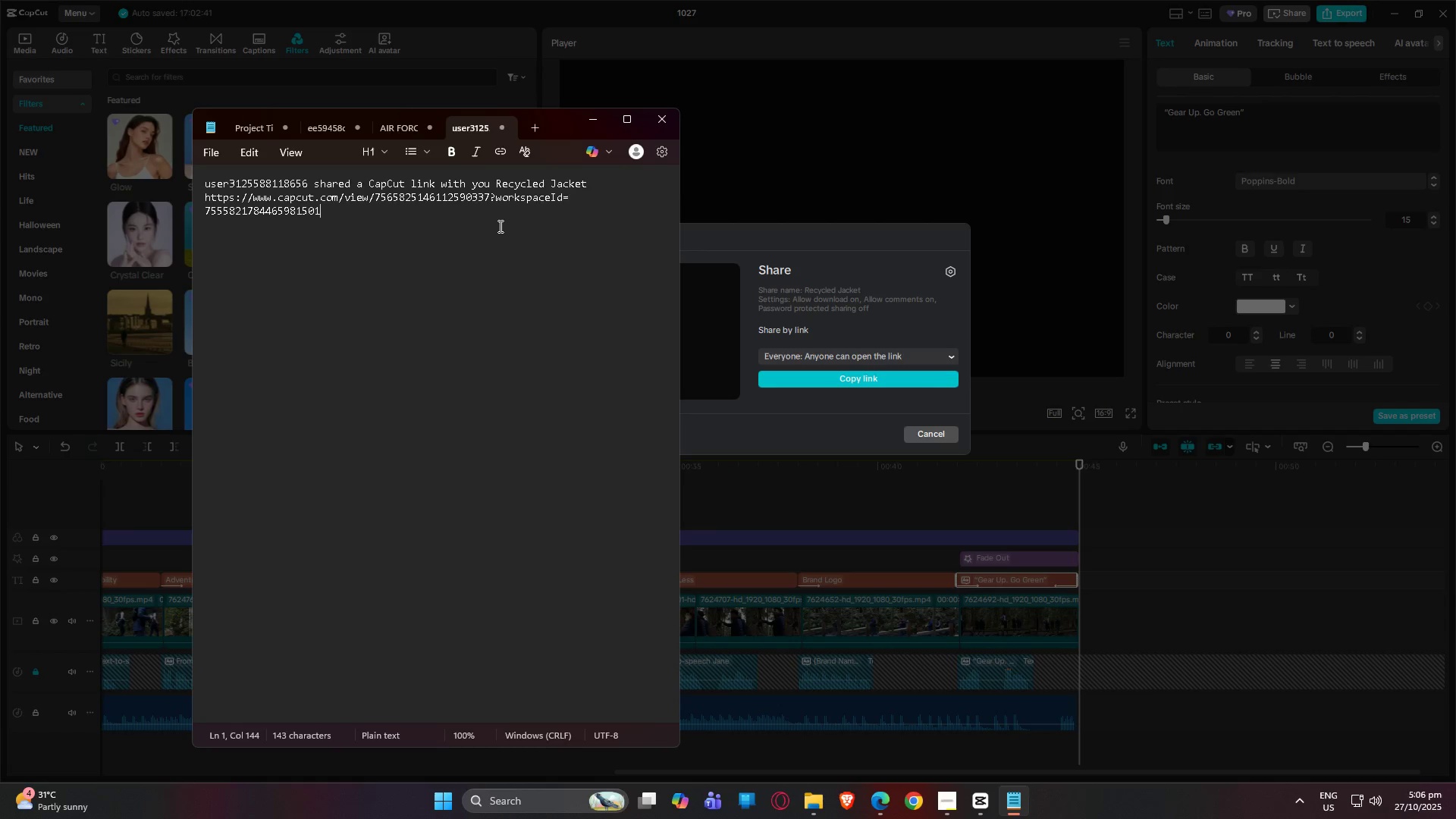 
left_click_drag(start_coordinate=[480, 217], to_coordinate=[199, 172])
 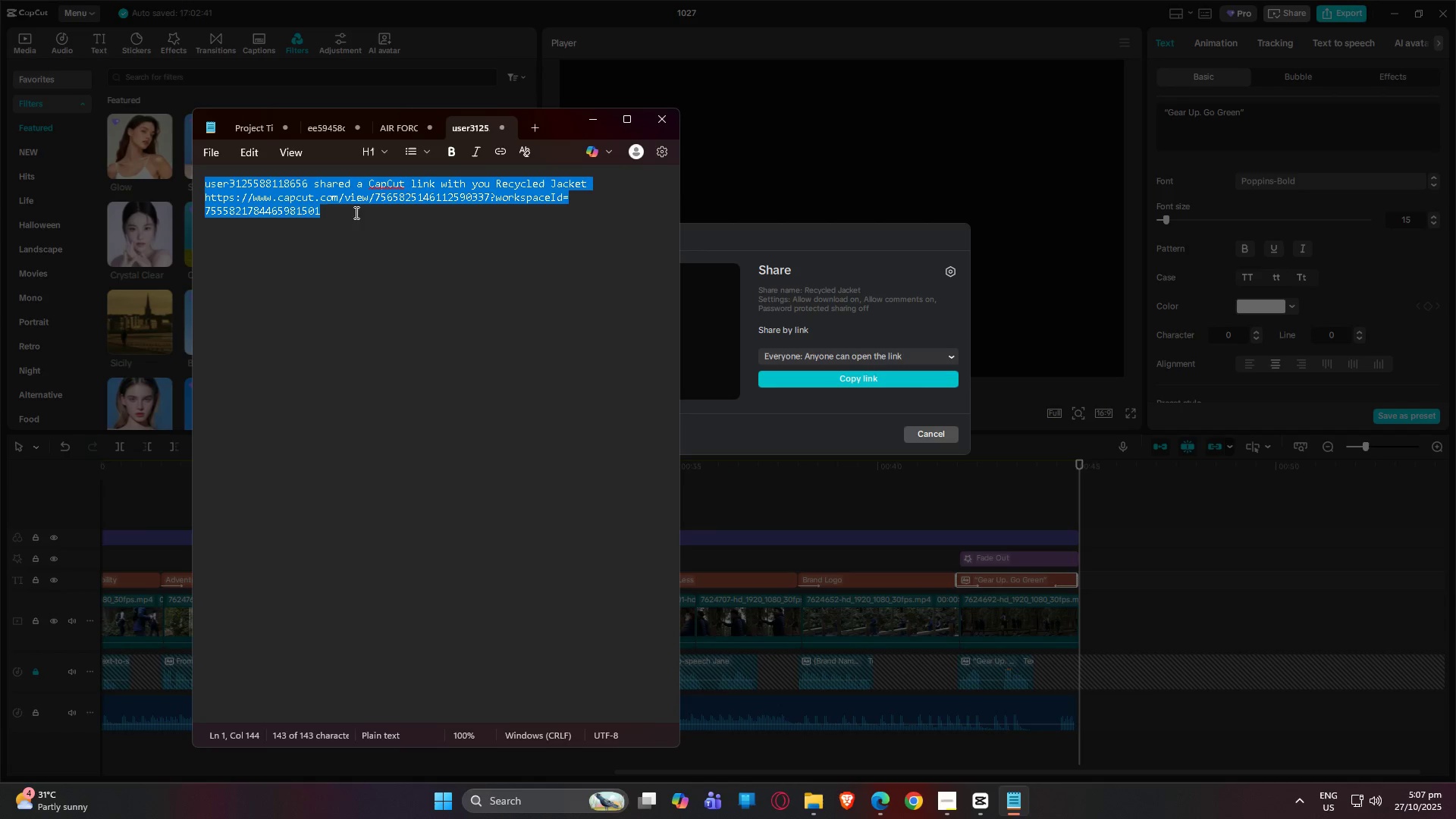 
left_click([359, 215])
 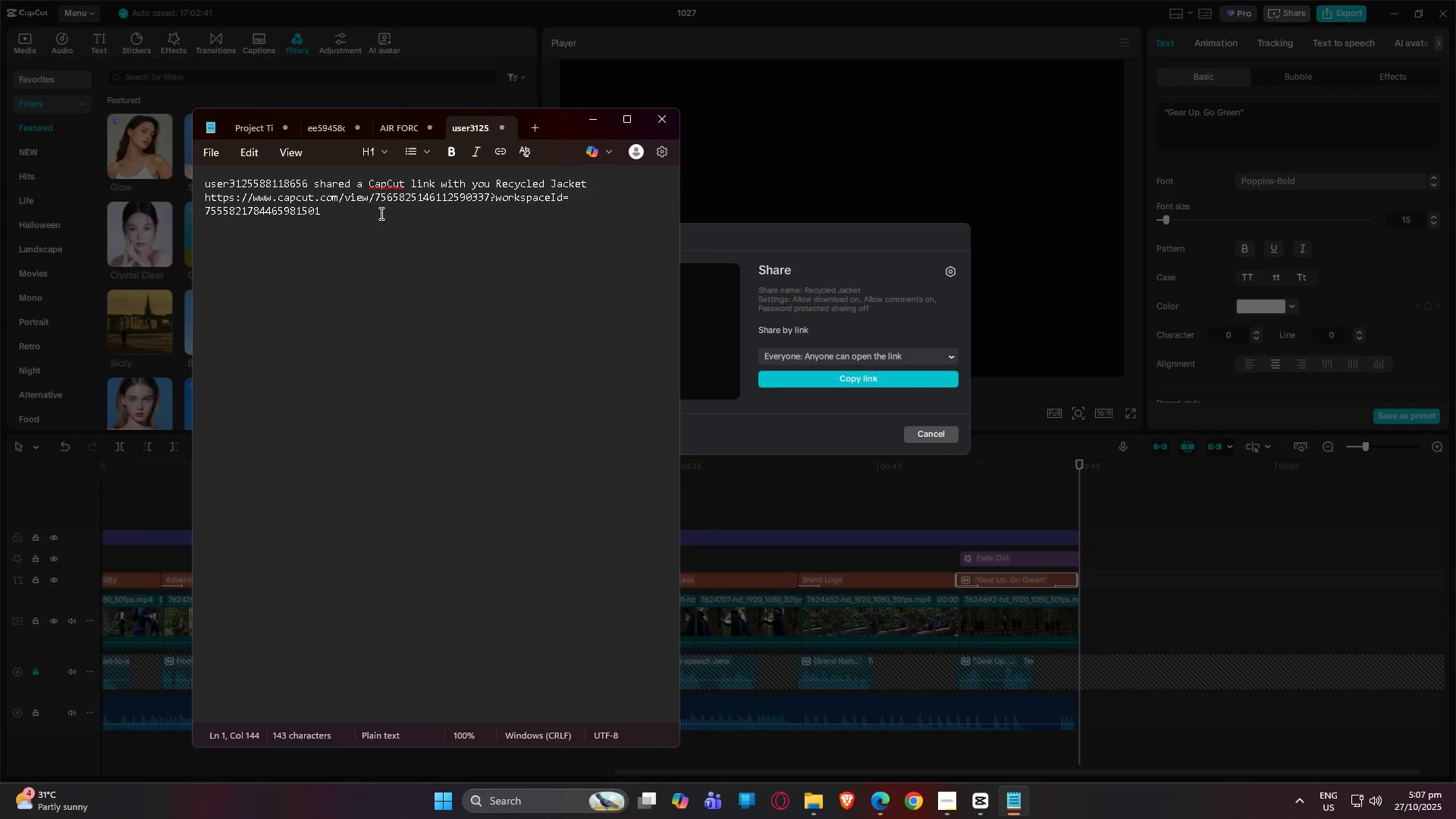 
left_click_drag(start_coordinate=[379, 213], to_coordinate=[173, 195])
 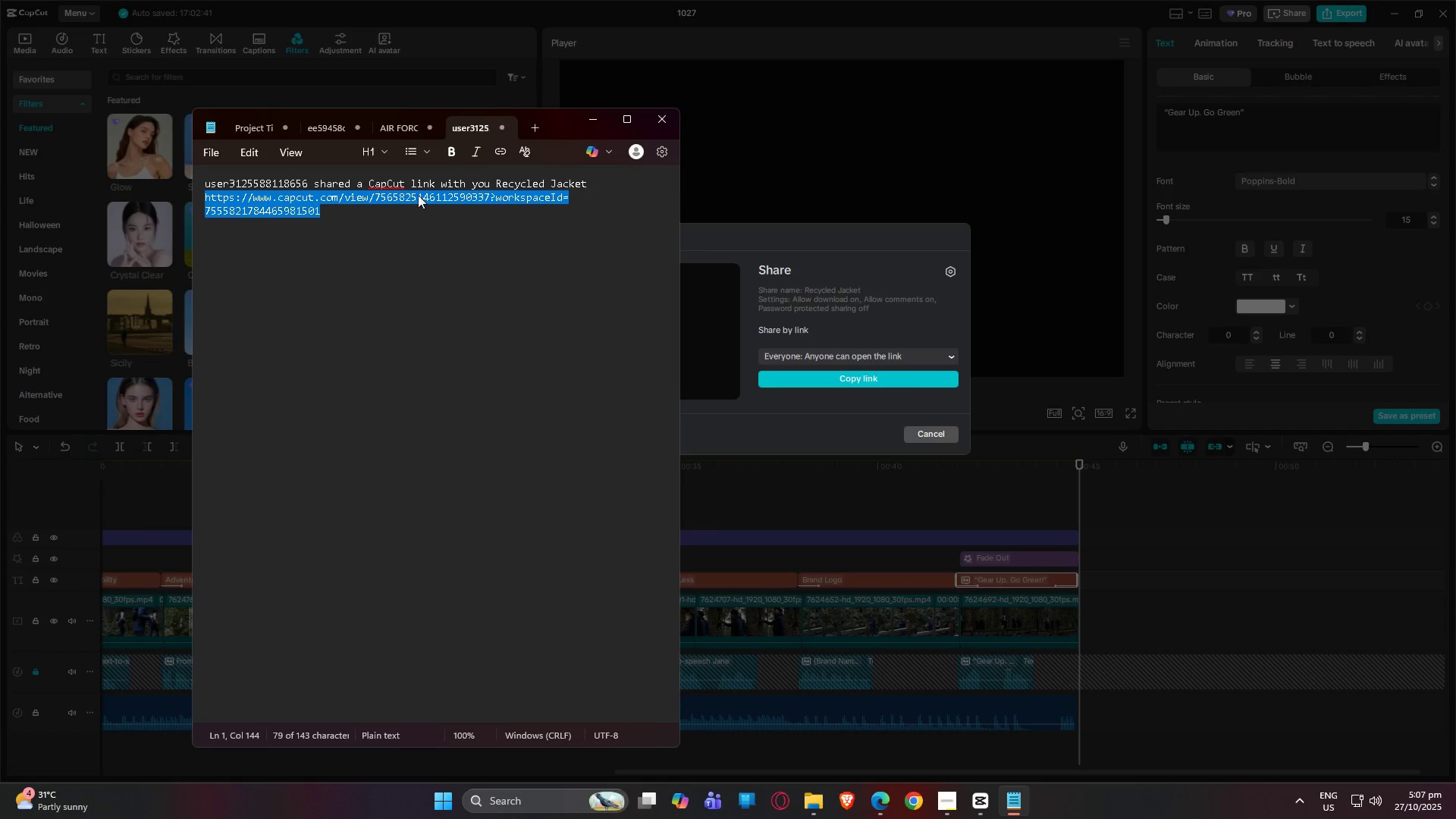 
key(Control+C)
 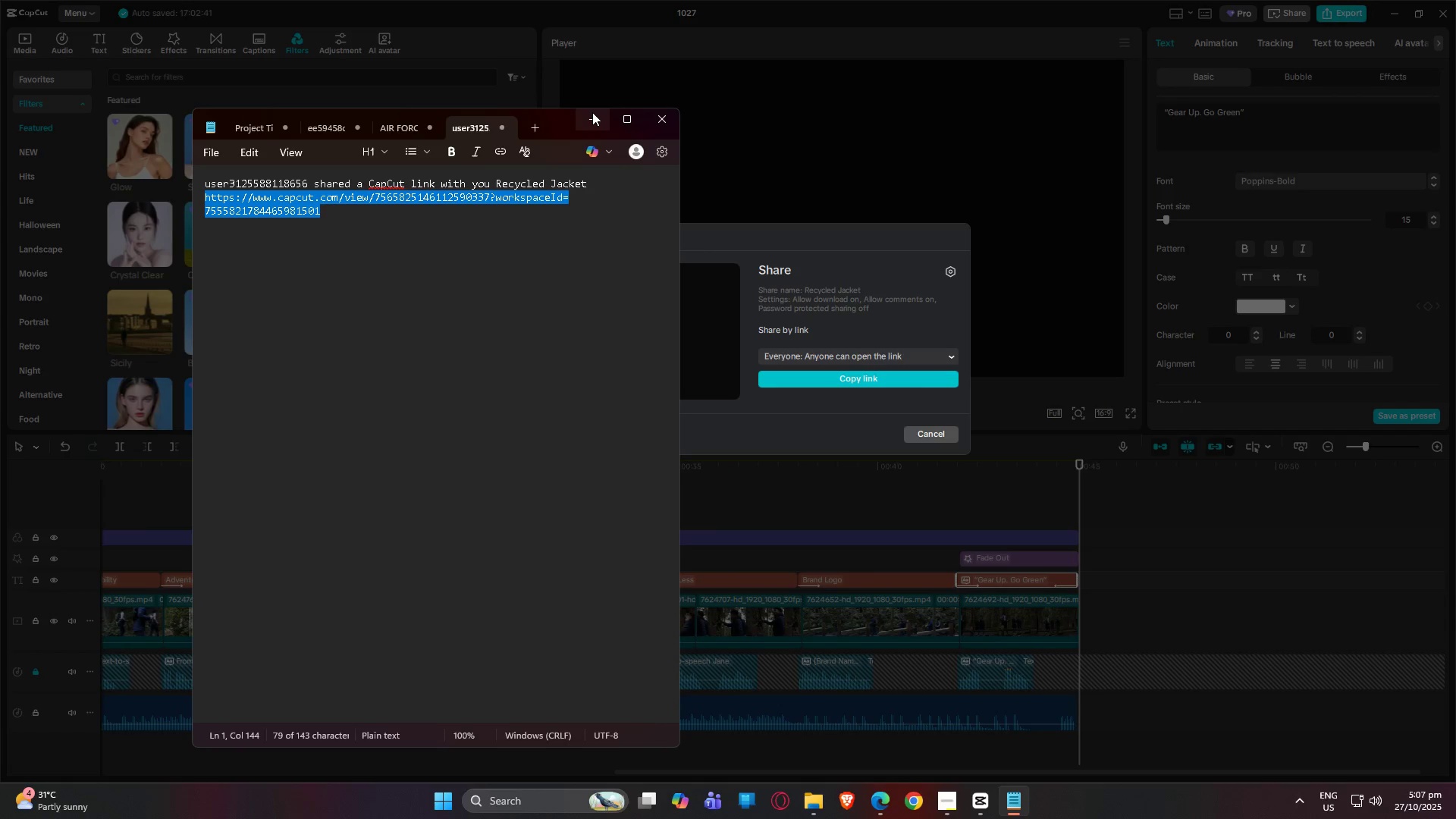 
left_click([592, 112])
 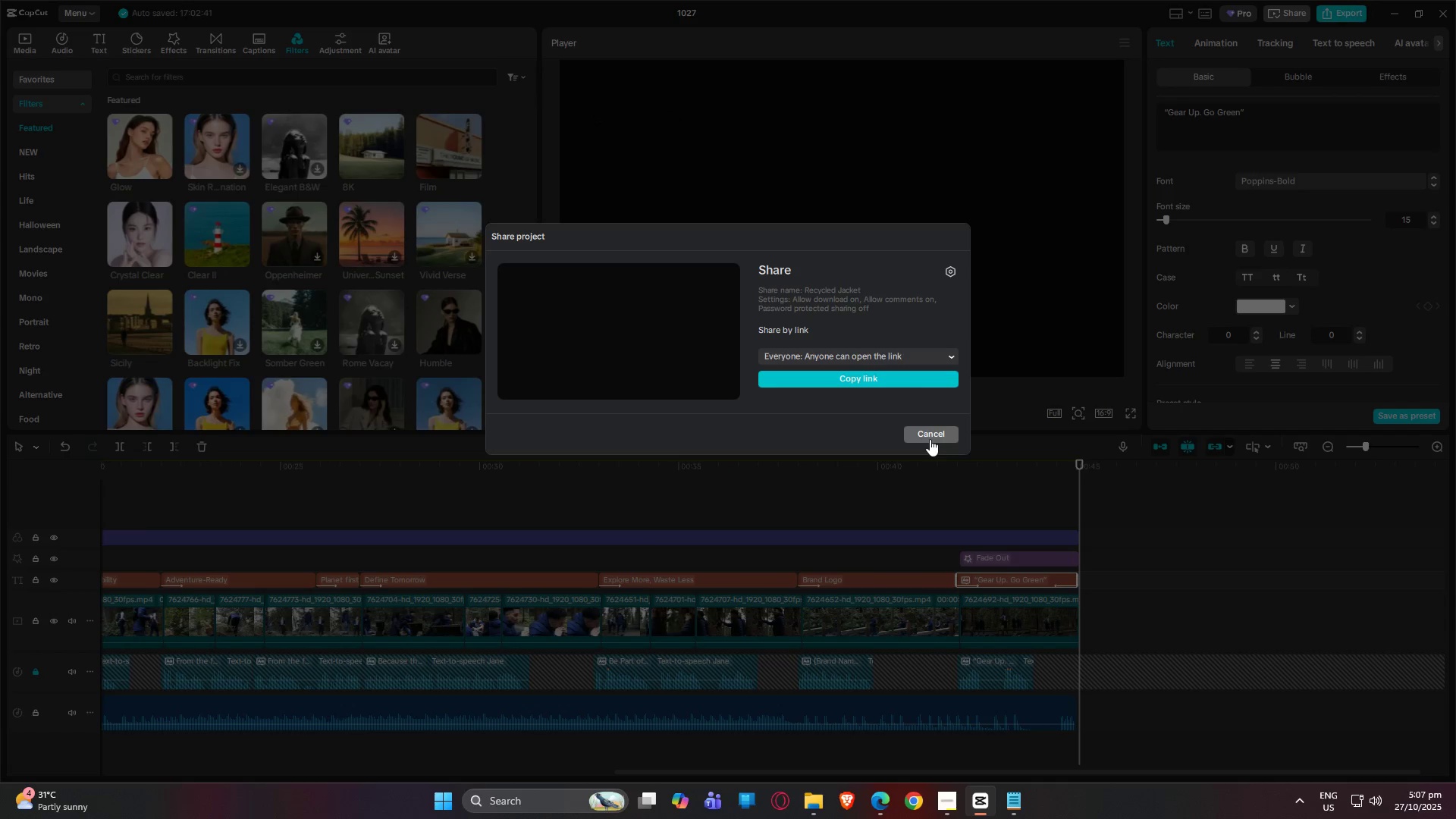 
left_click([929, 431])
 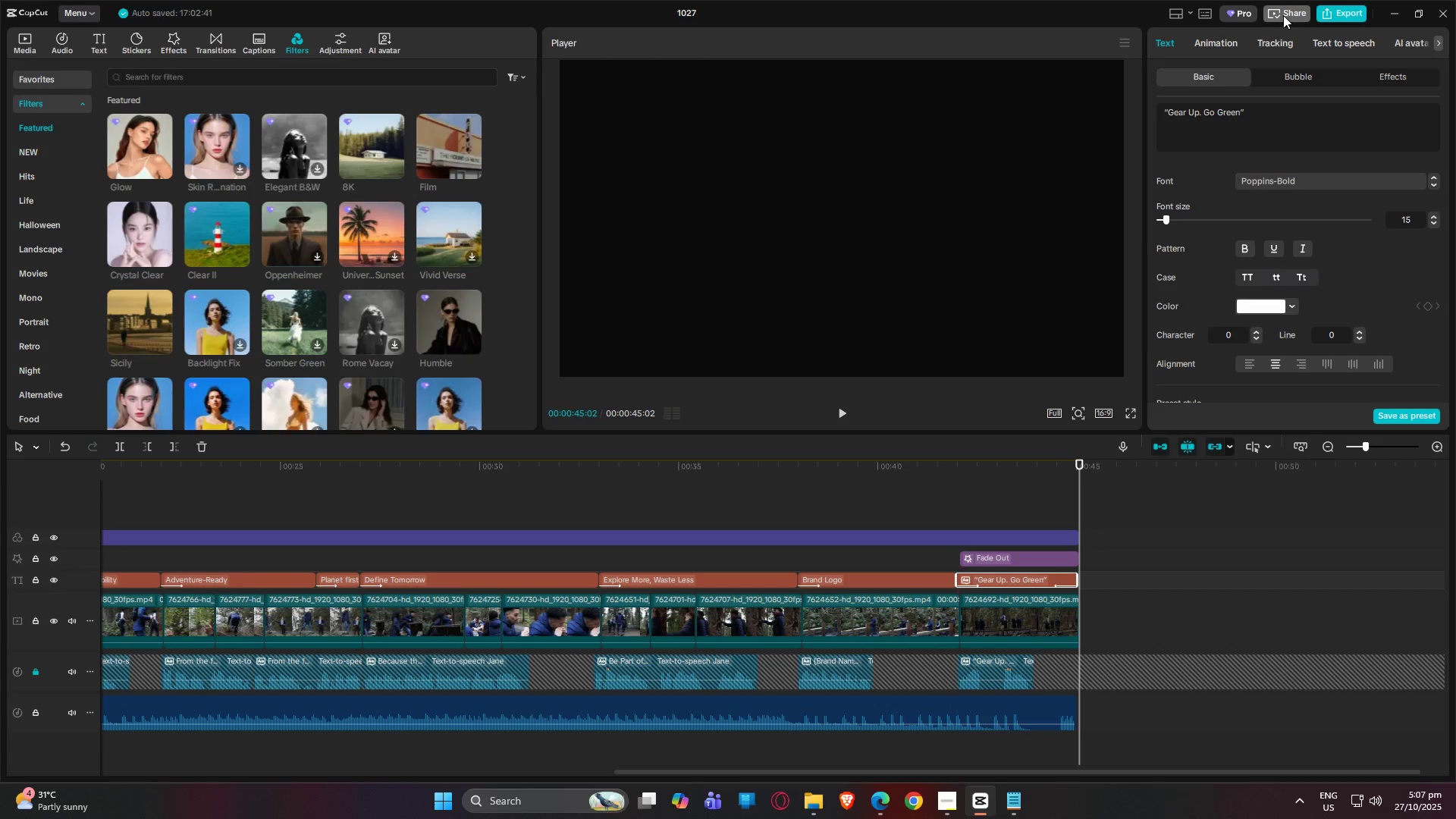 
wait(5.1)
 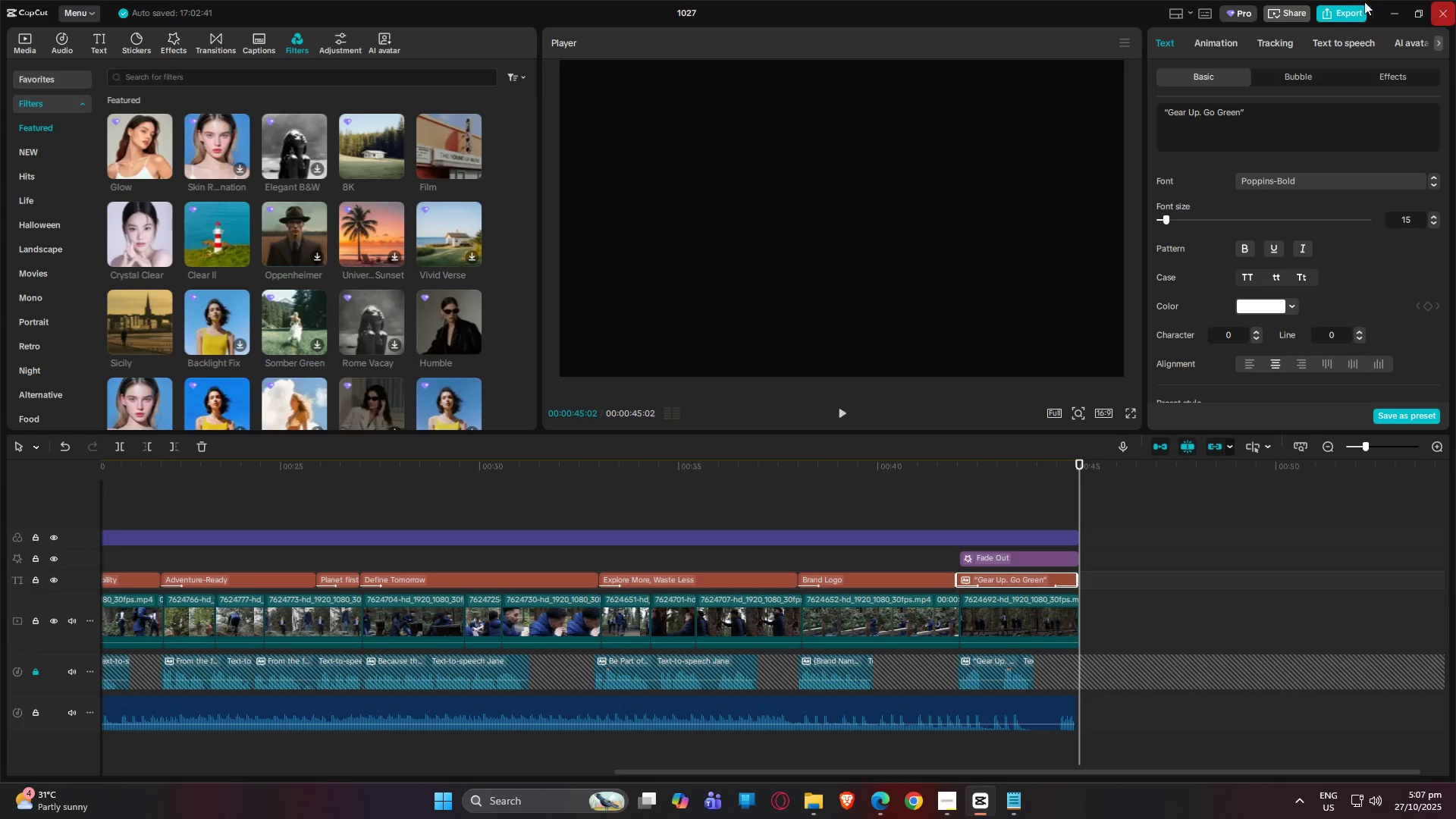 
left_click([1448, 8])
 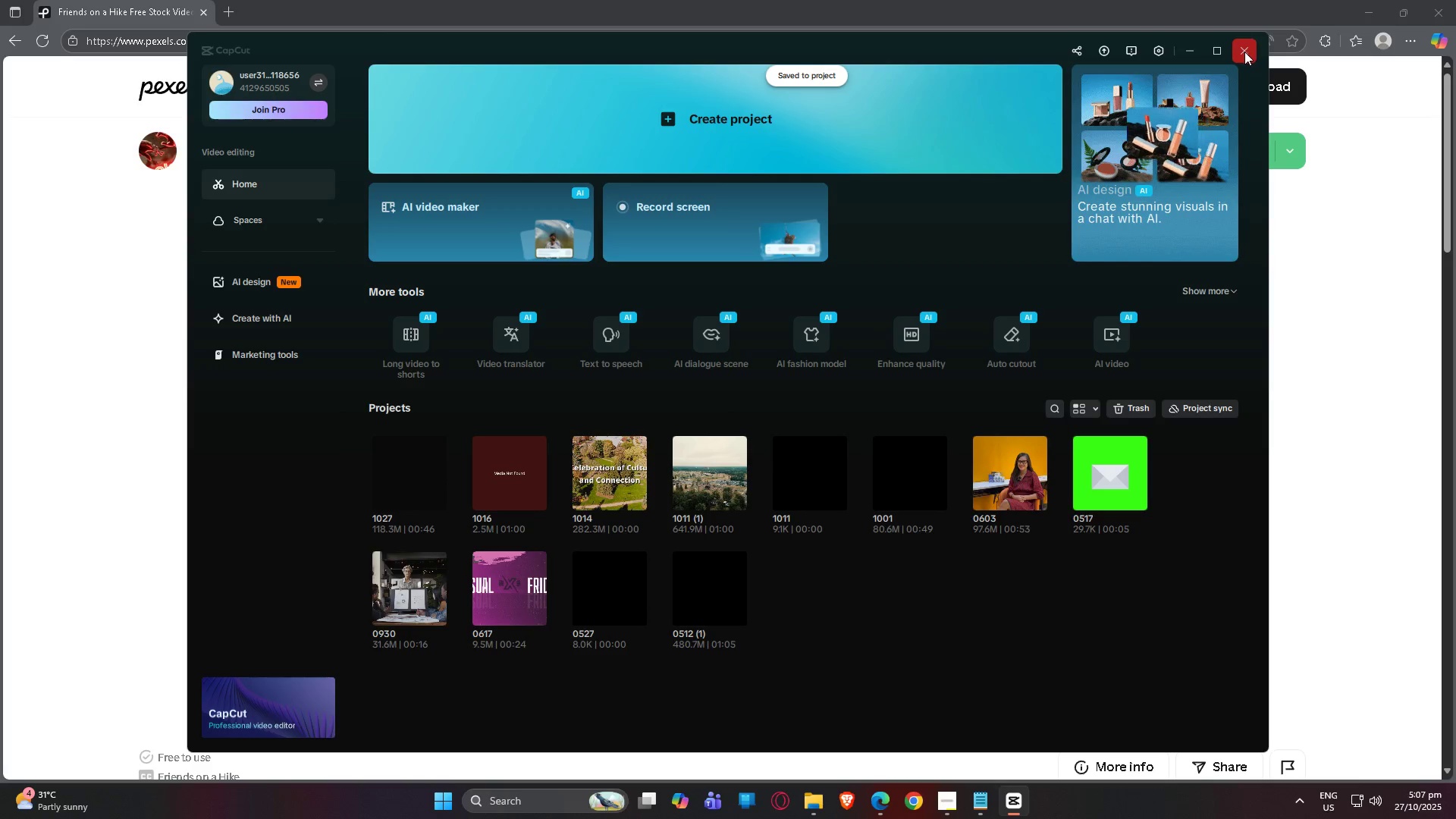 
wait(5.56)
 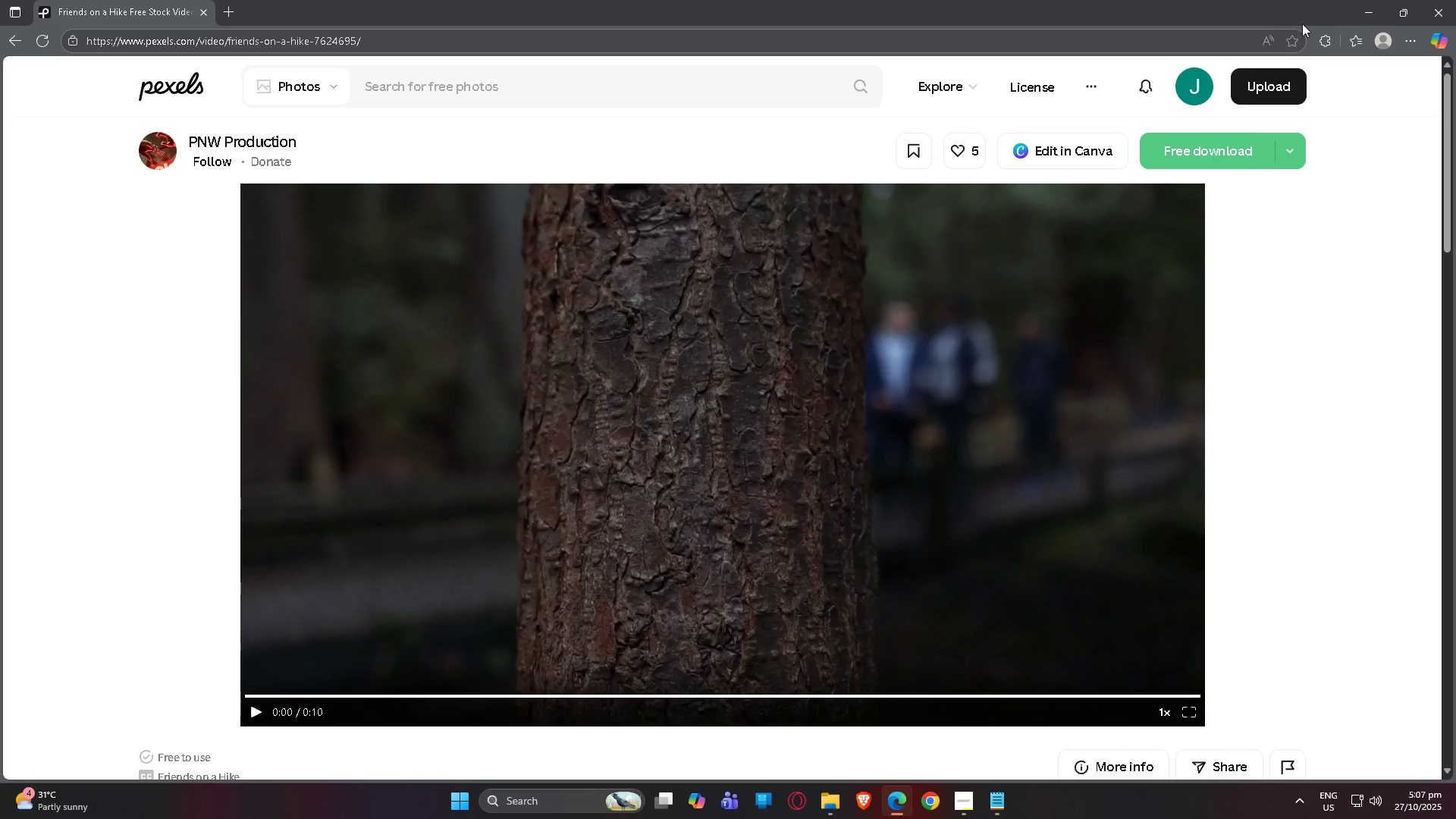 
left_click([1237, 50])
 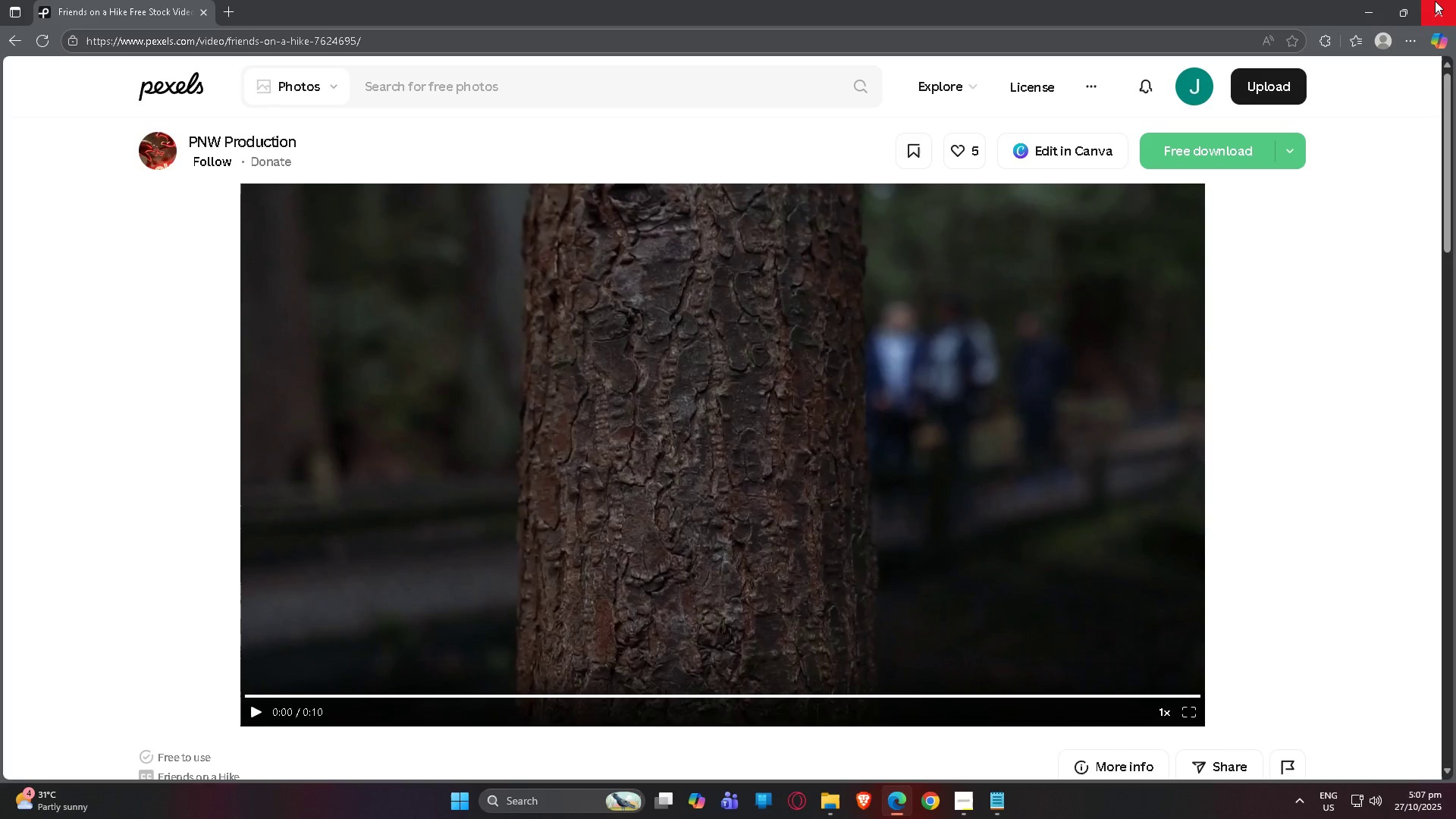 
left_click([1435, 1])
 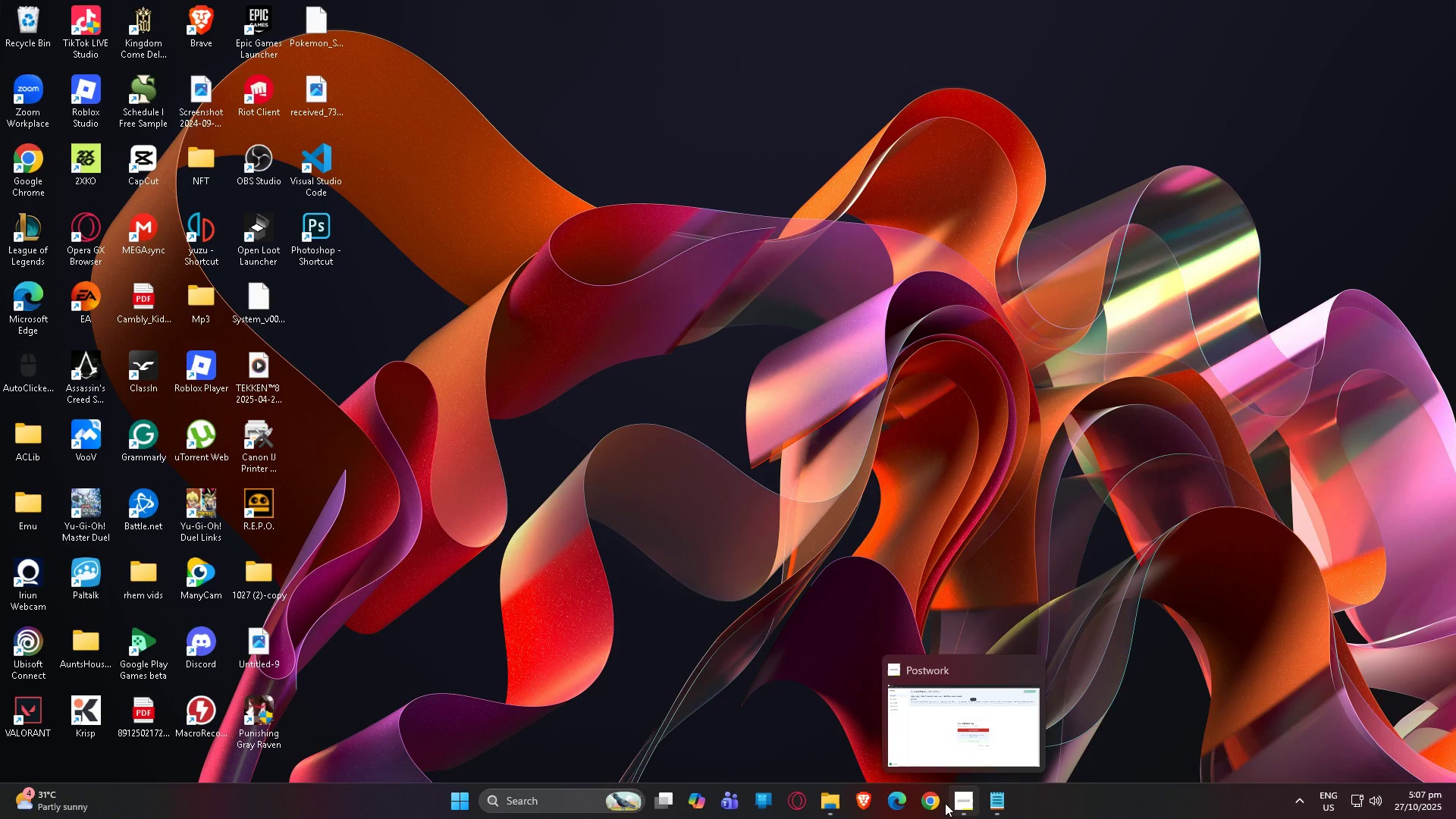 
left_click([824, 802])
 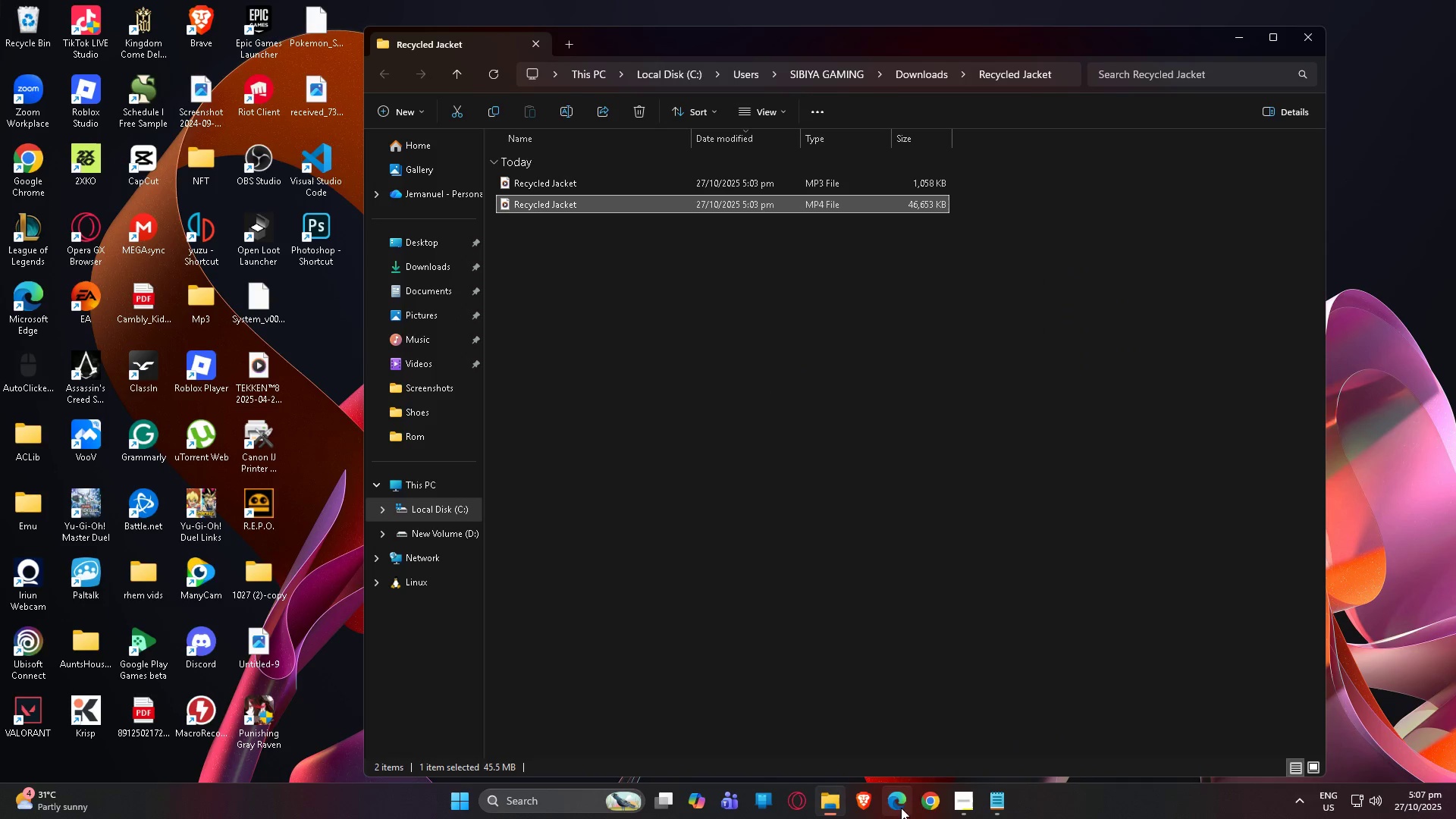 
left_click([934, 801])
 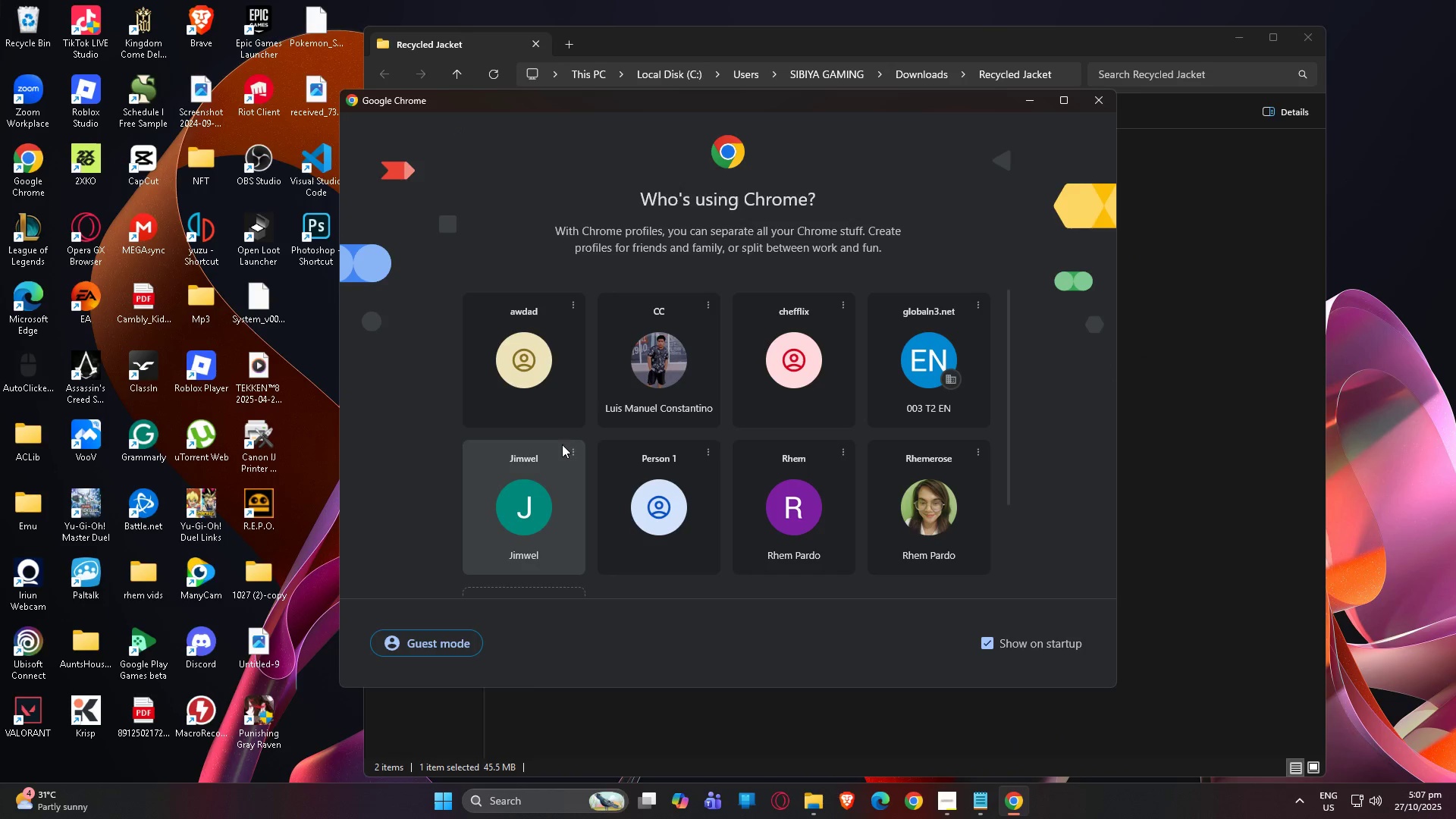 
left_click([551, 464])
 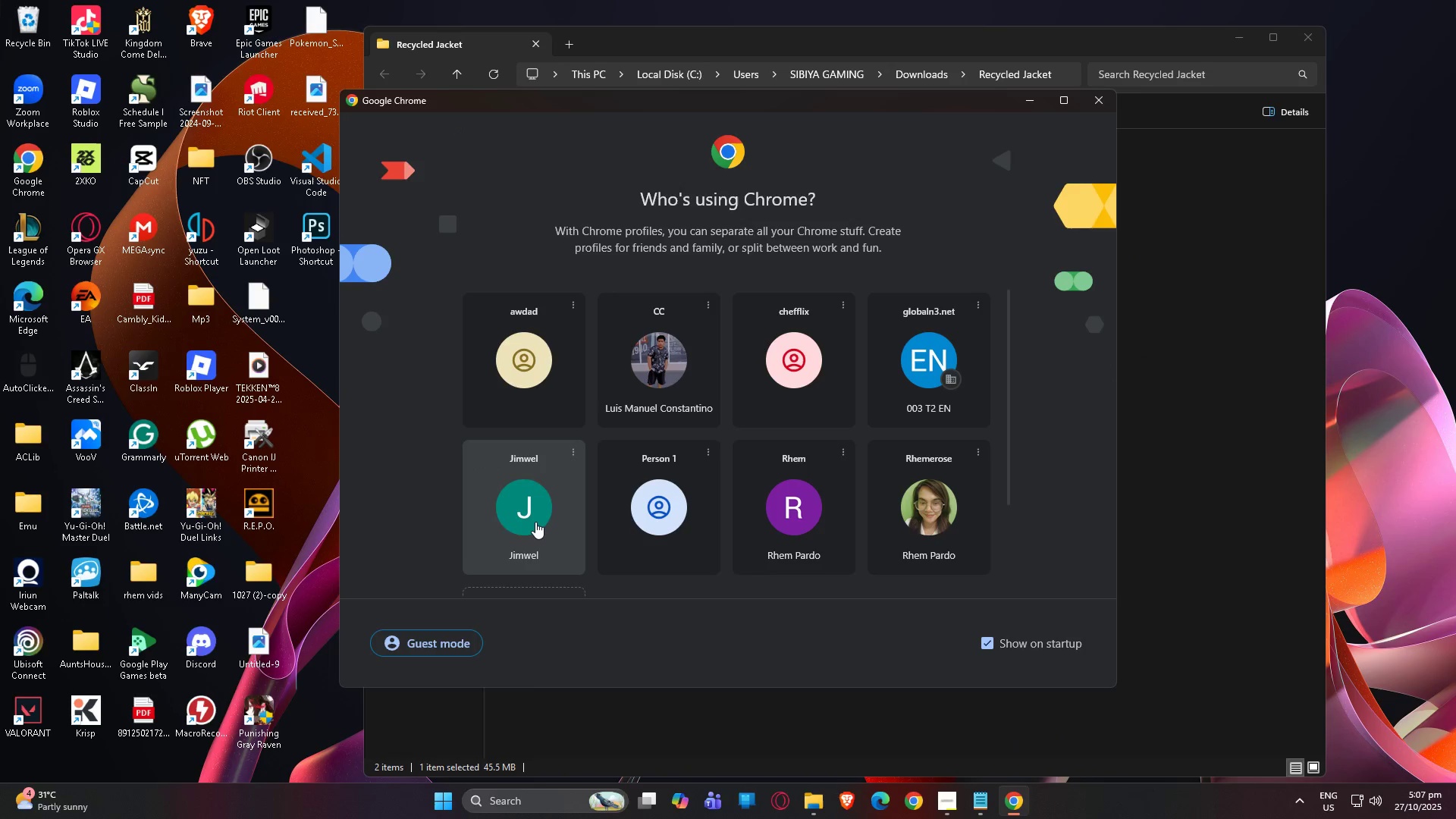 
left_click([535, 522])
 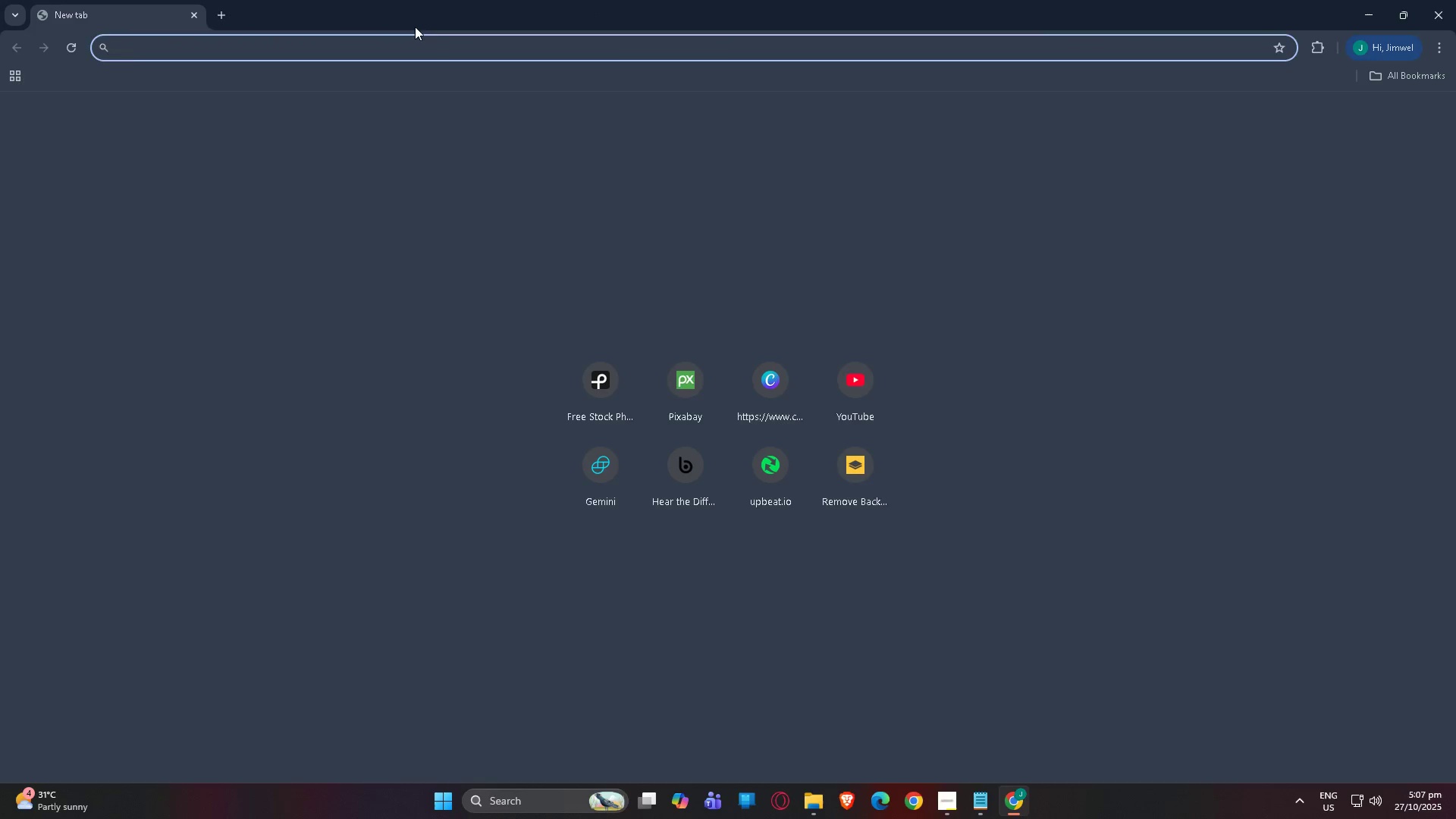 
type(google  )
key(Backspace)
type(dri)
key(Backspace)
type(ve)
 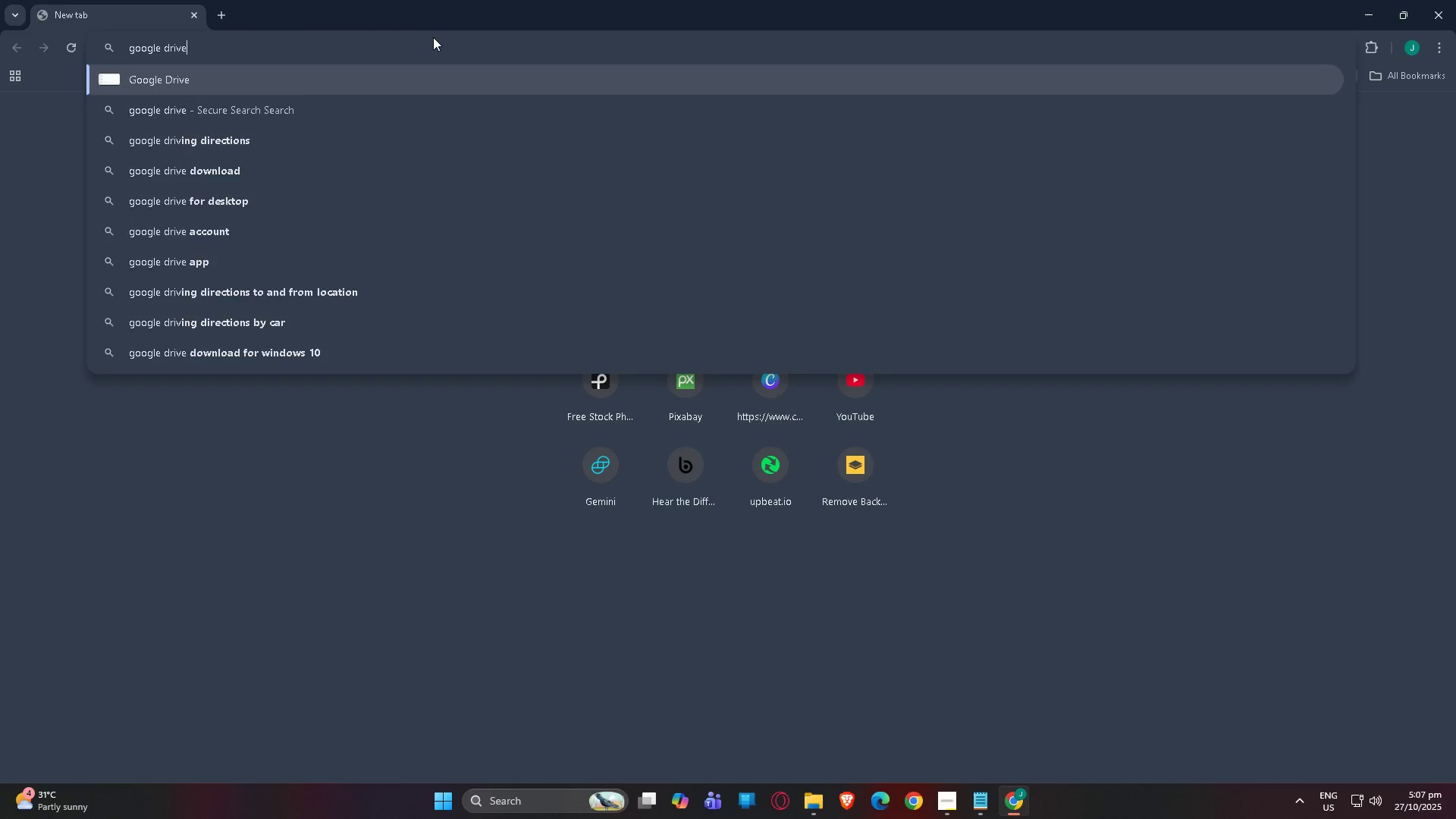 
key(Enter)
 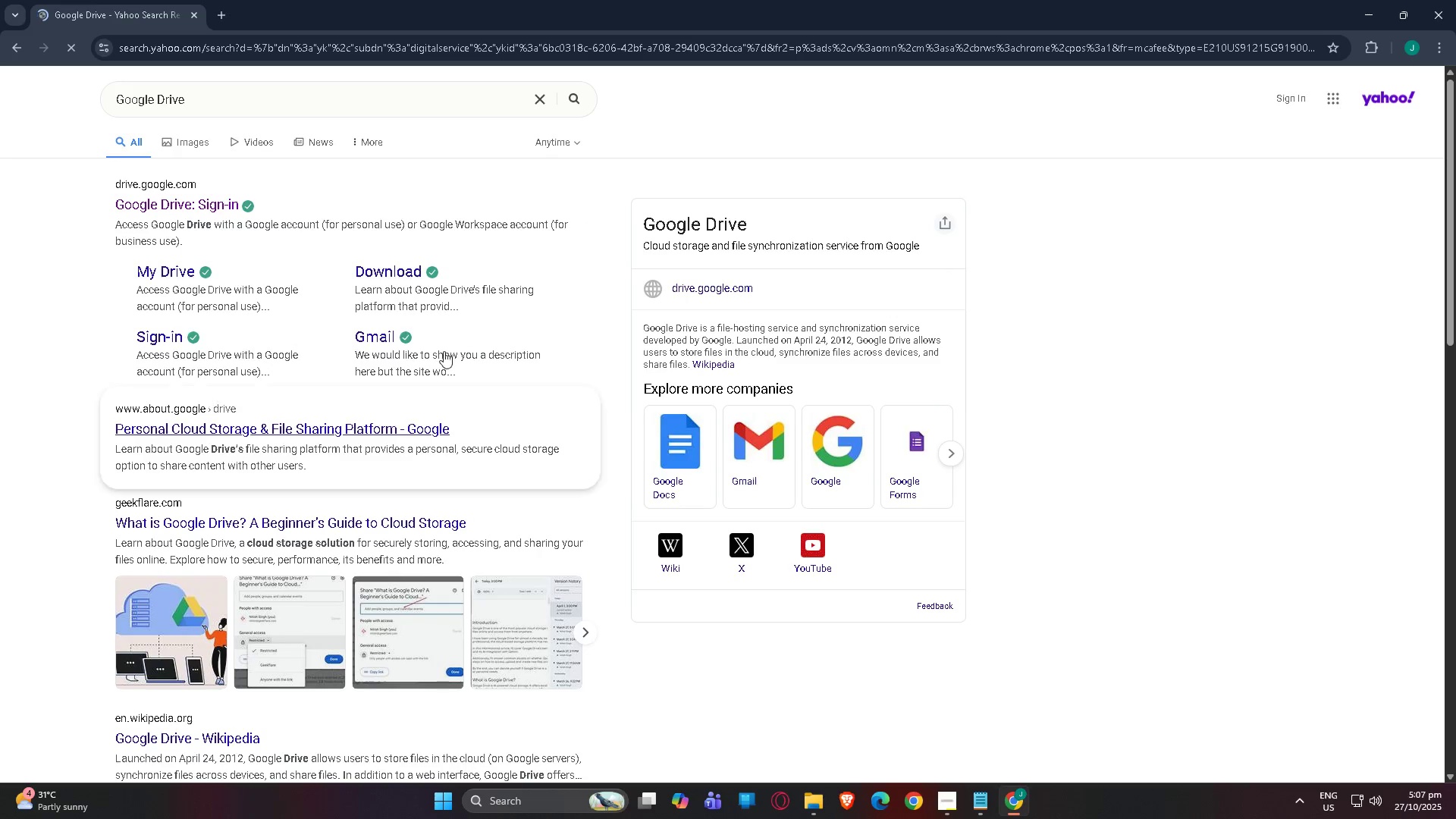 
left_click([213, 202])
 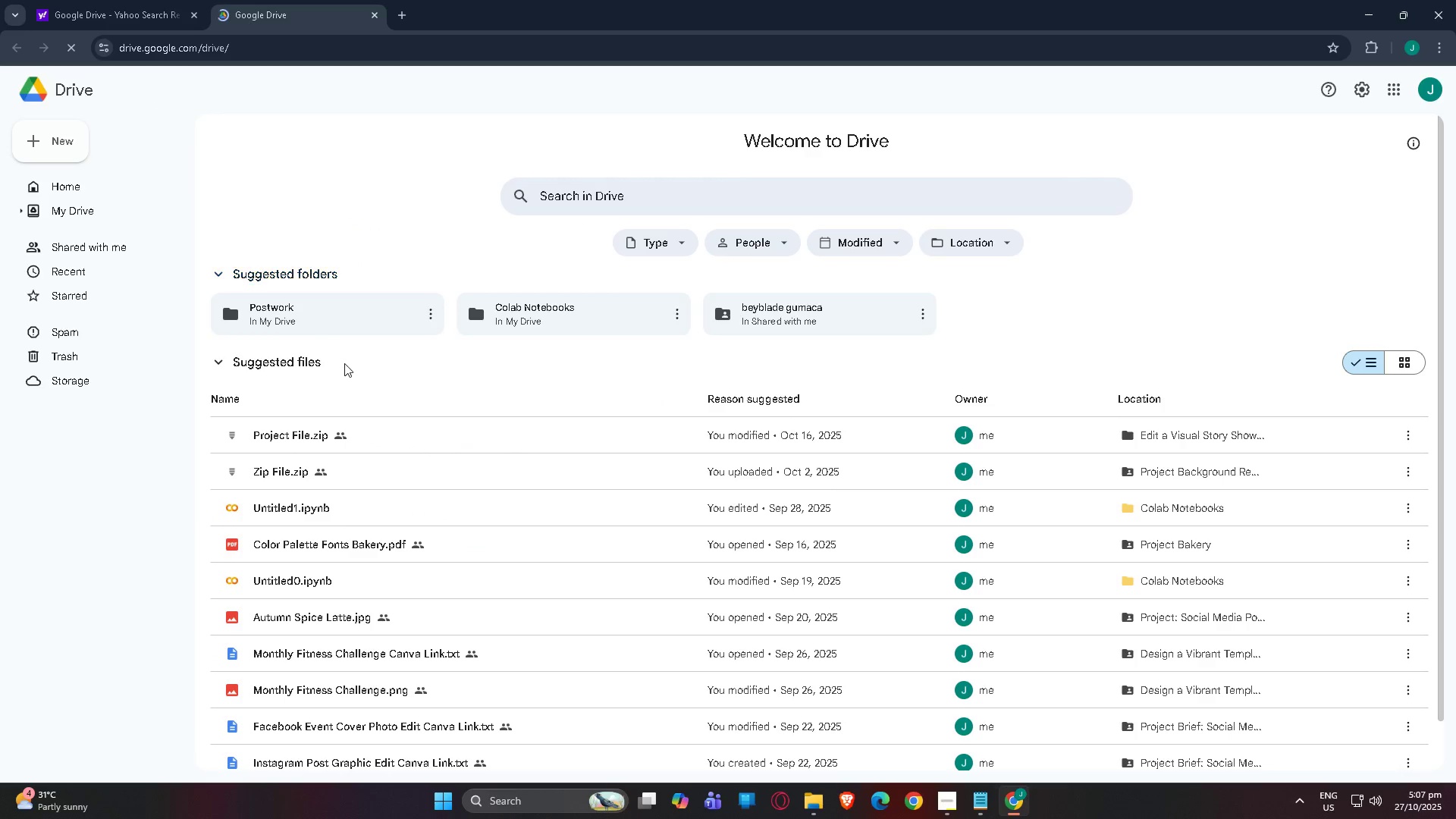 
left_click([325, 324])
 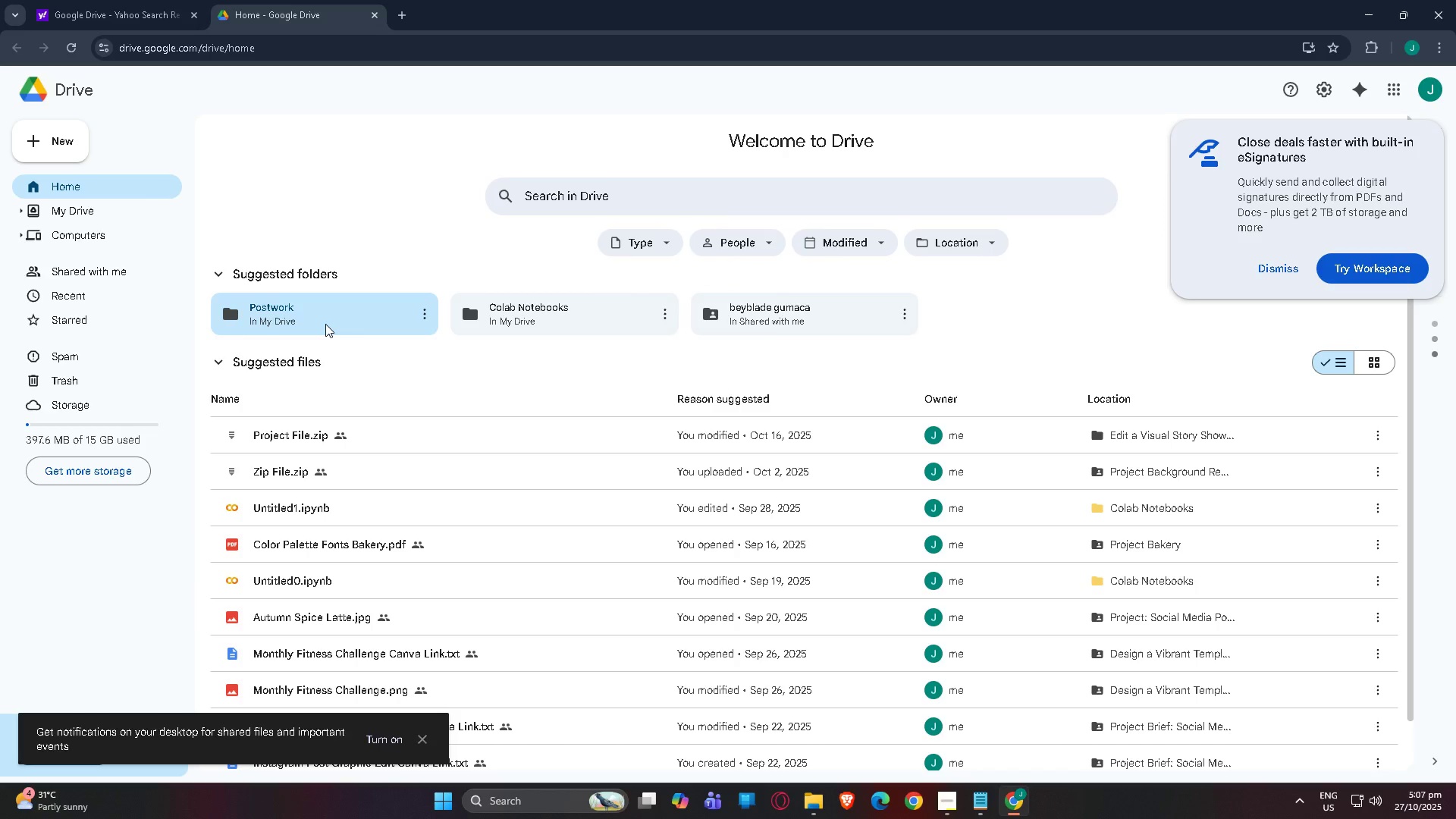 
double_click([325, 317])
 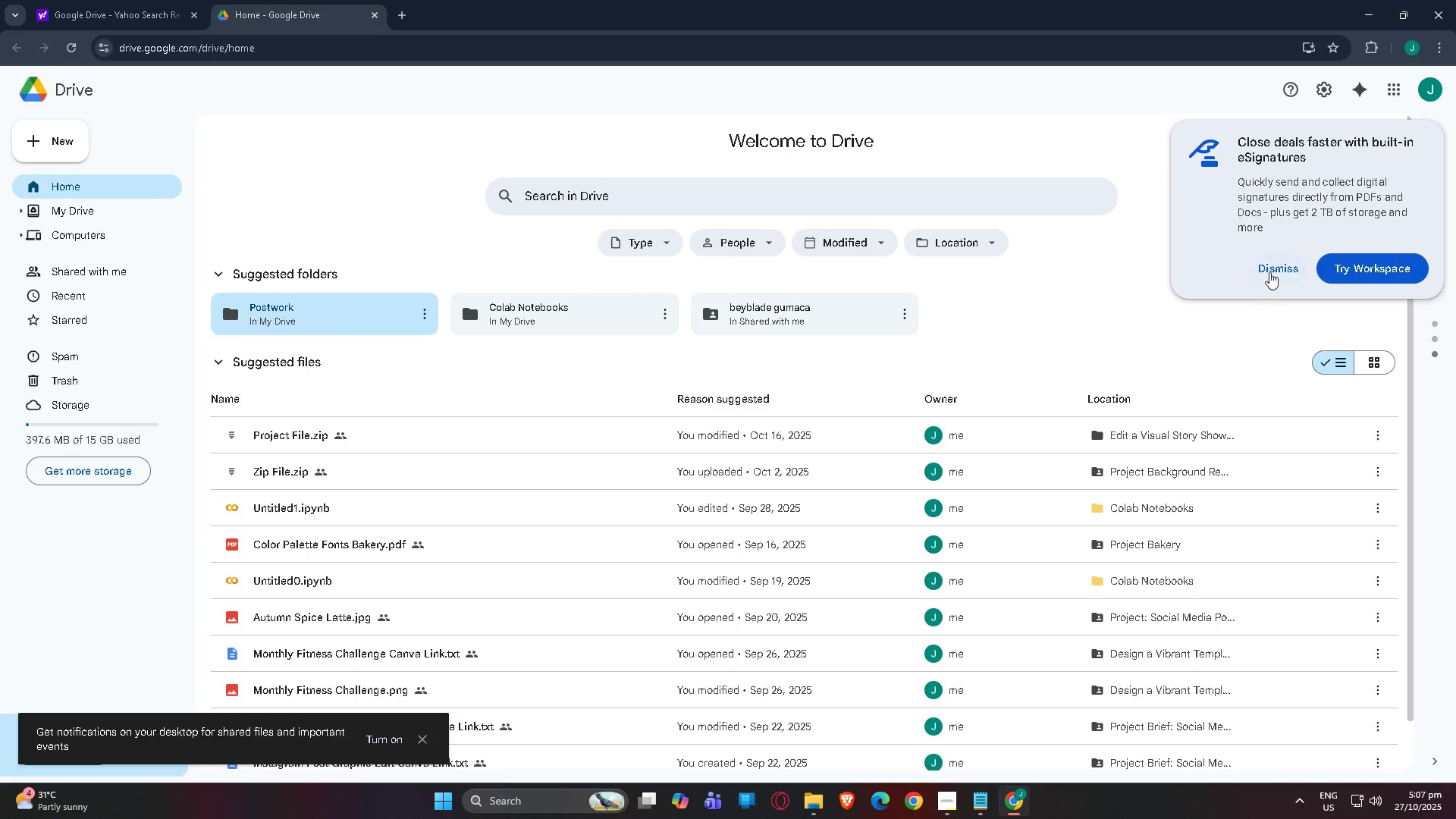 
left_click([1277, 268])
 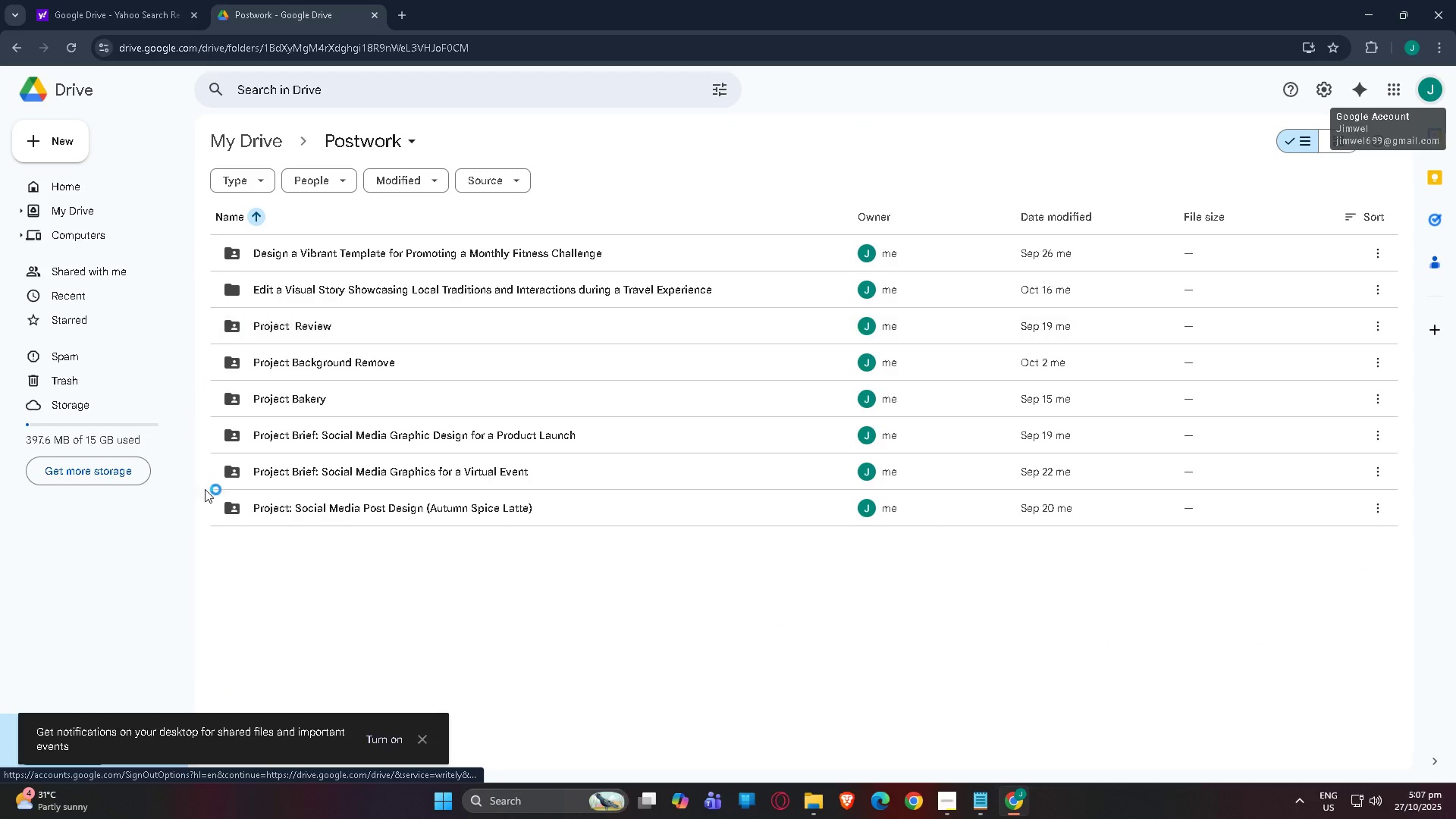 
right_click([340, 555])
 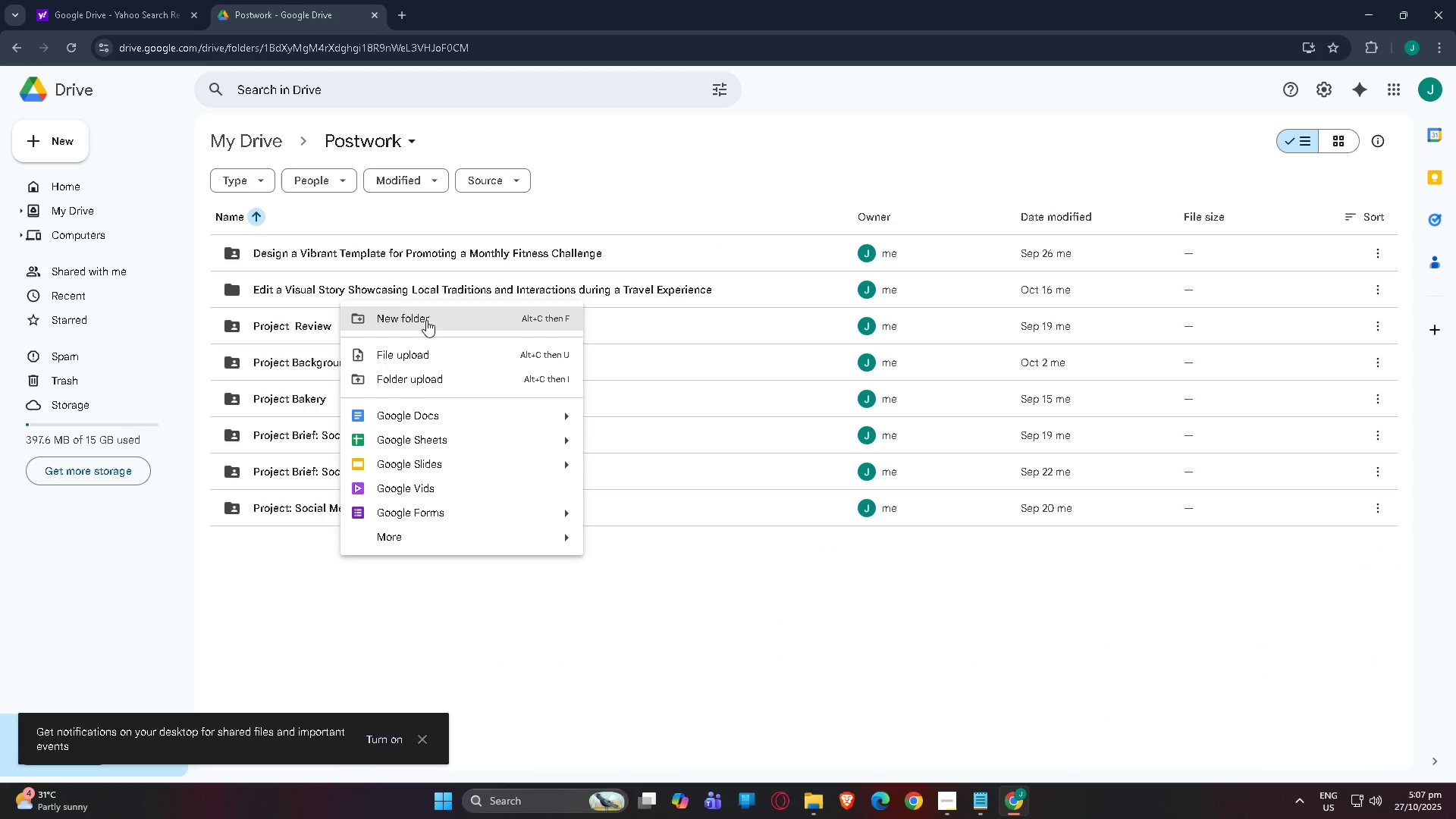 
left_click([426, 320])
 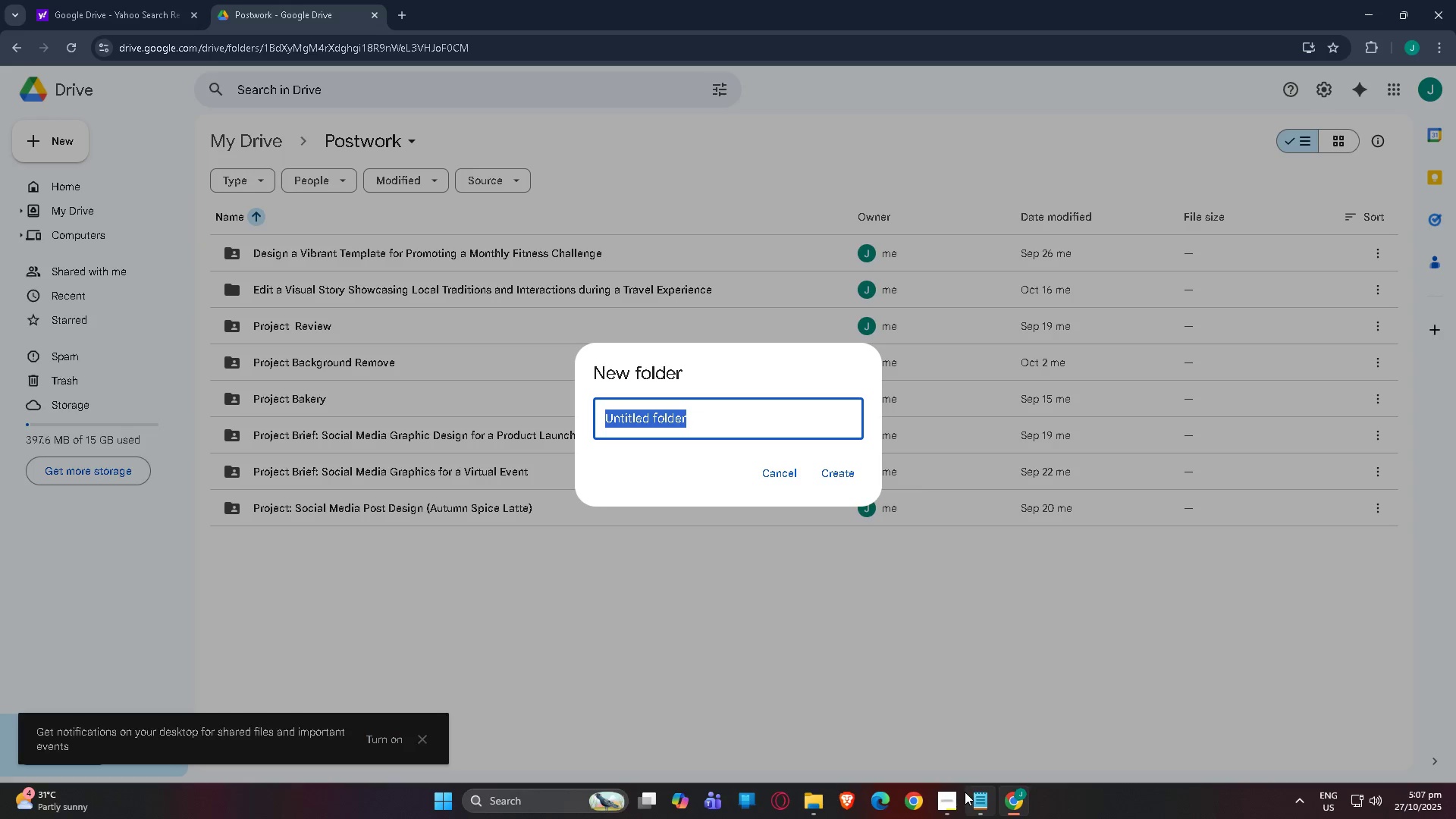 
left_click([952, 796])